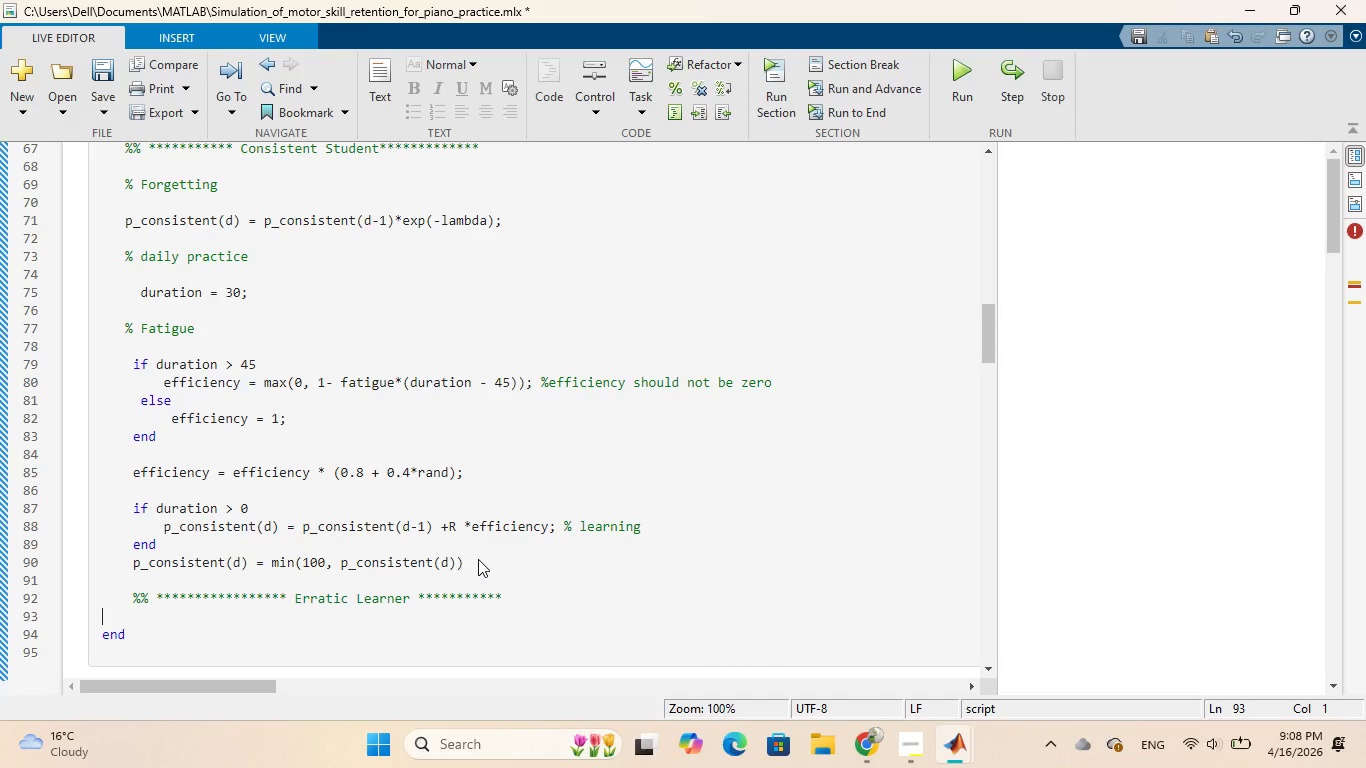 
key(Space)
 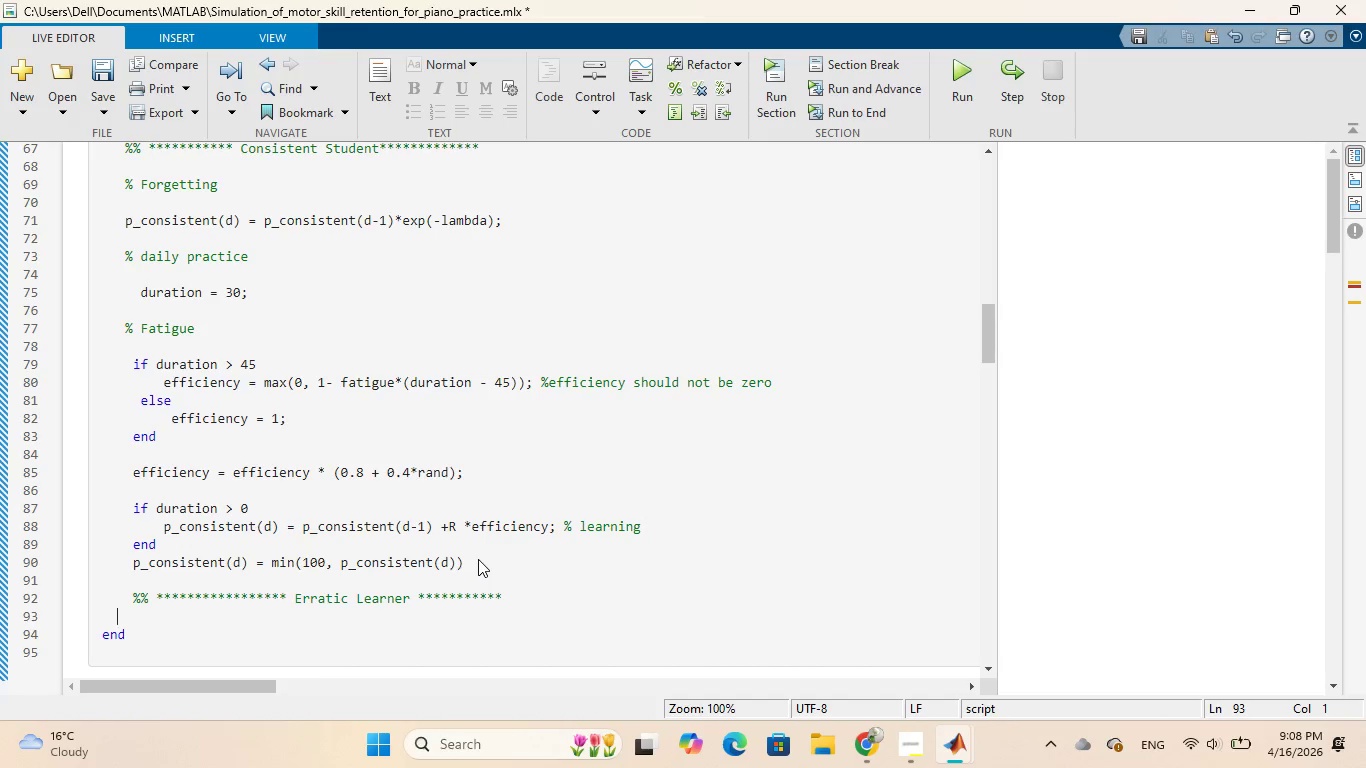 
key(Space)
 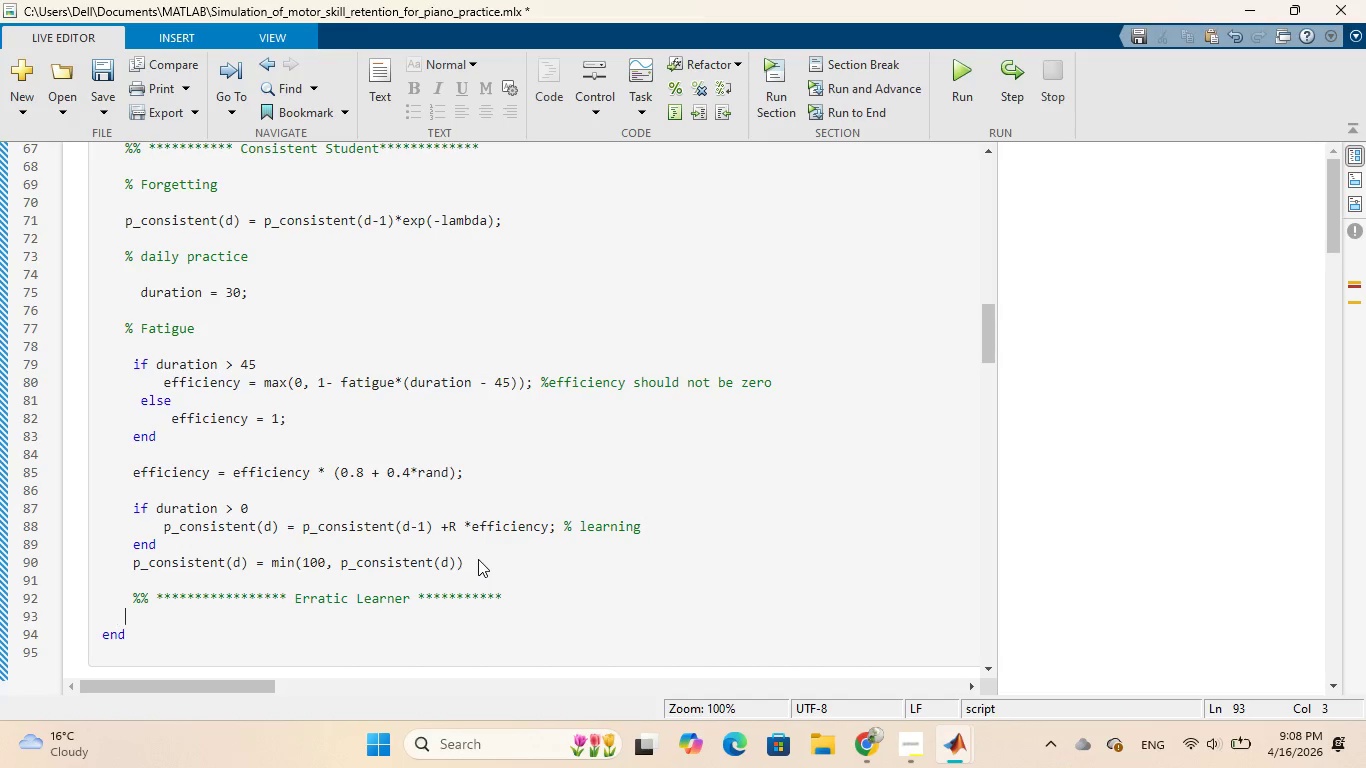 
key(Space)
 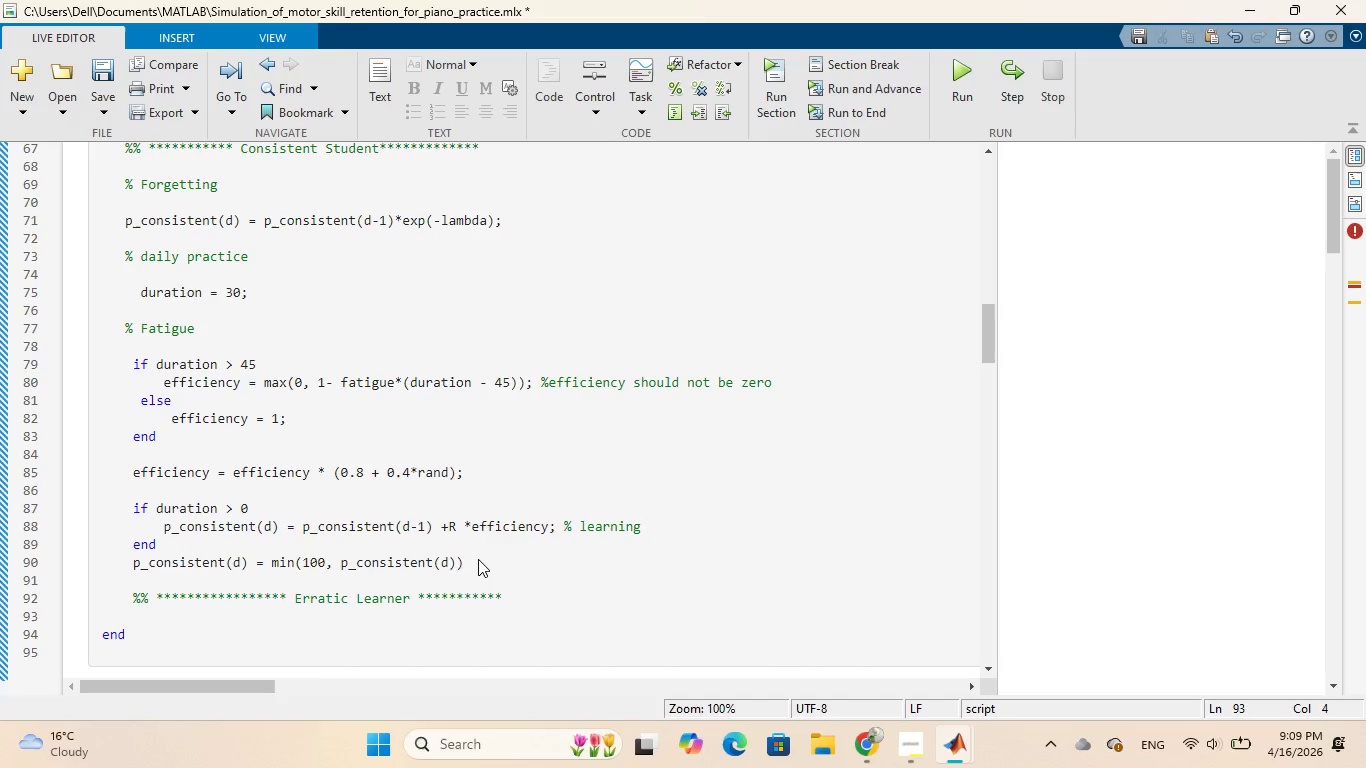 
wait(73.36)
 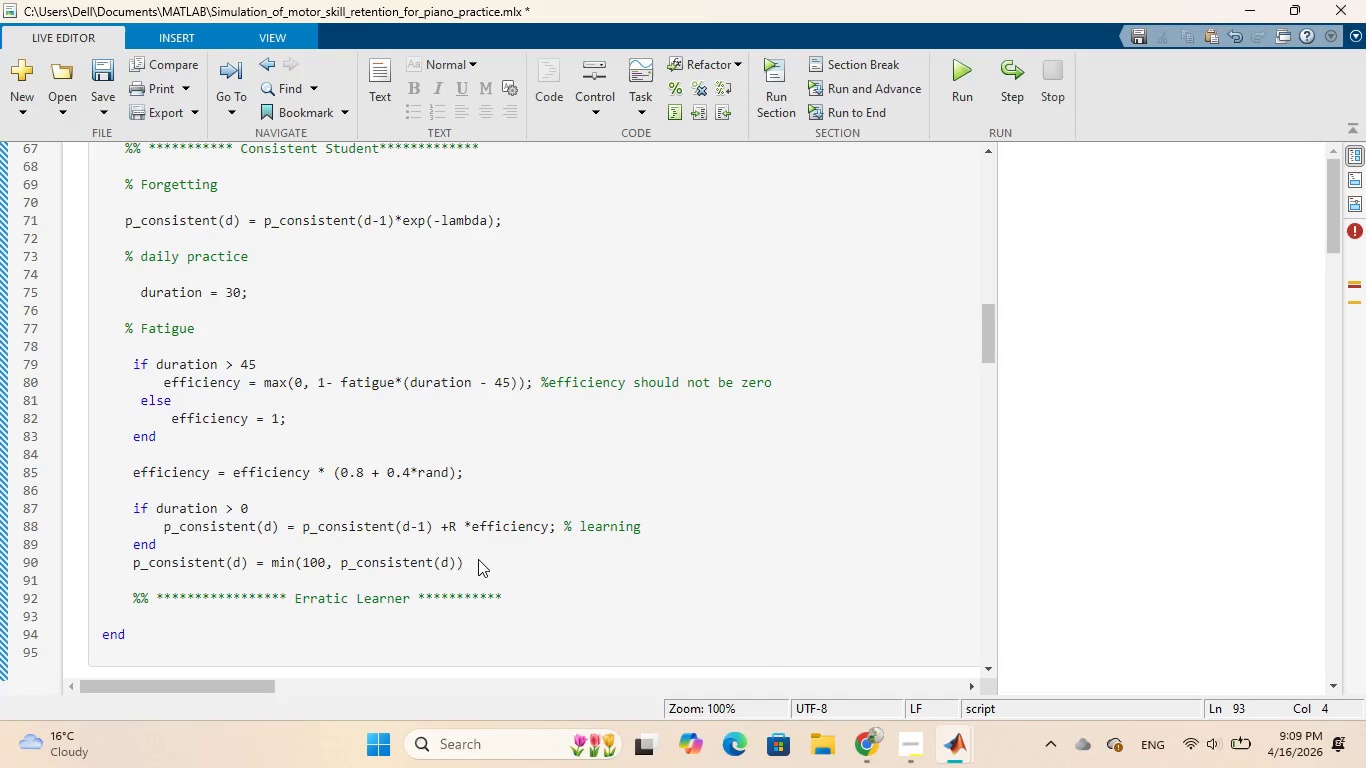 
type(p_erra)
 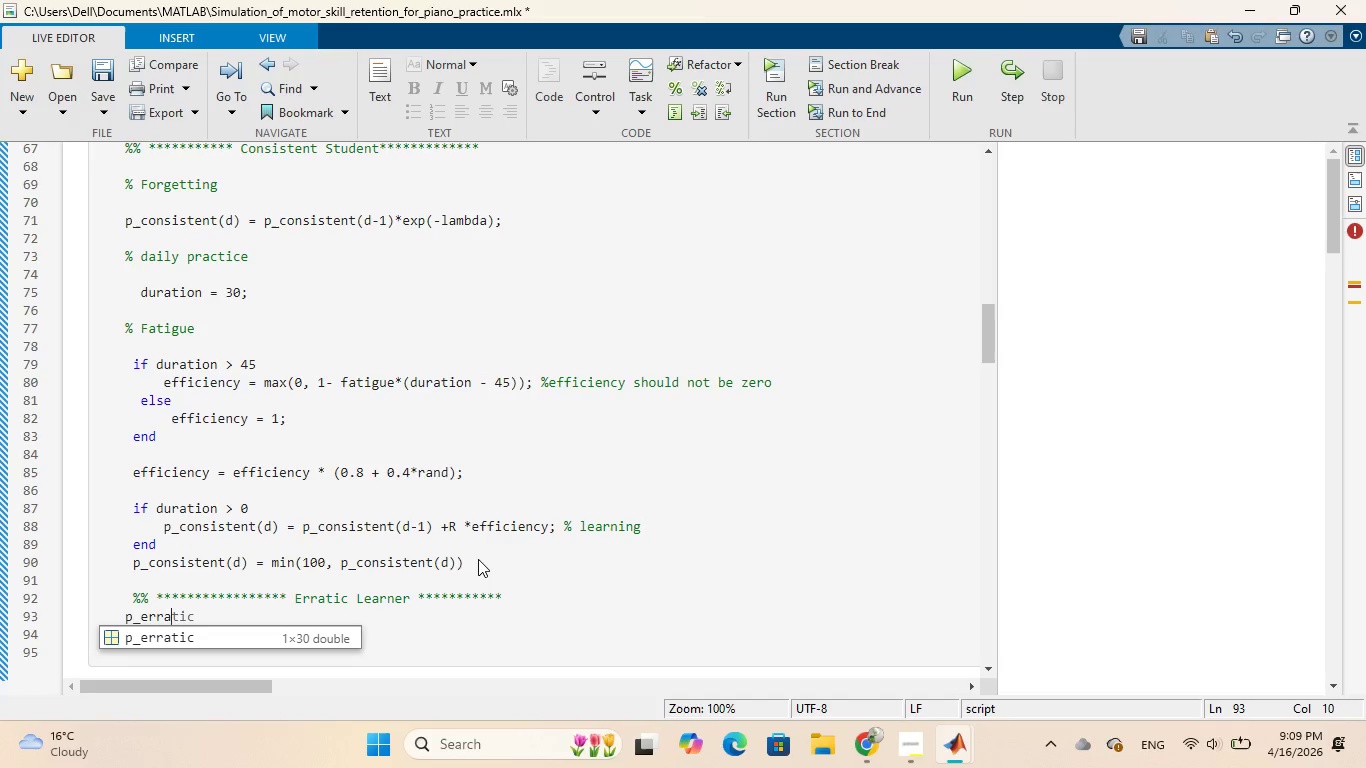 
left_click([189, 635])
 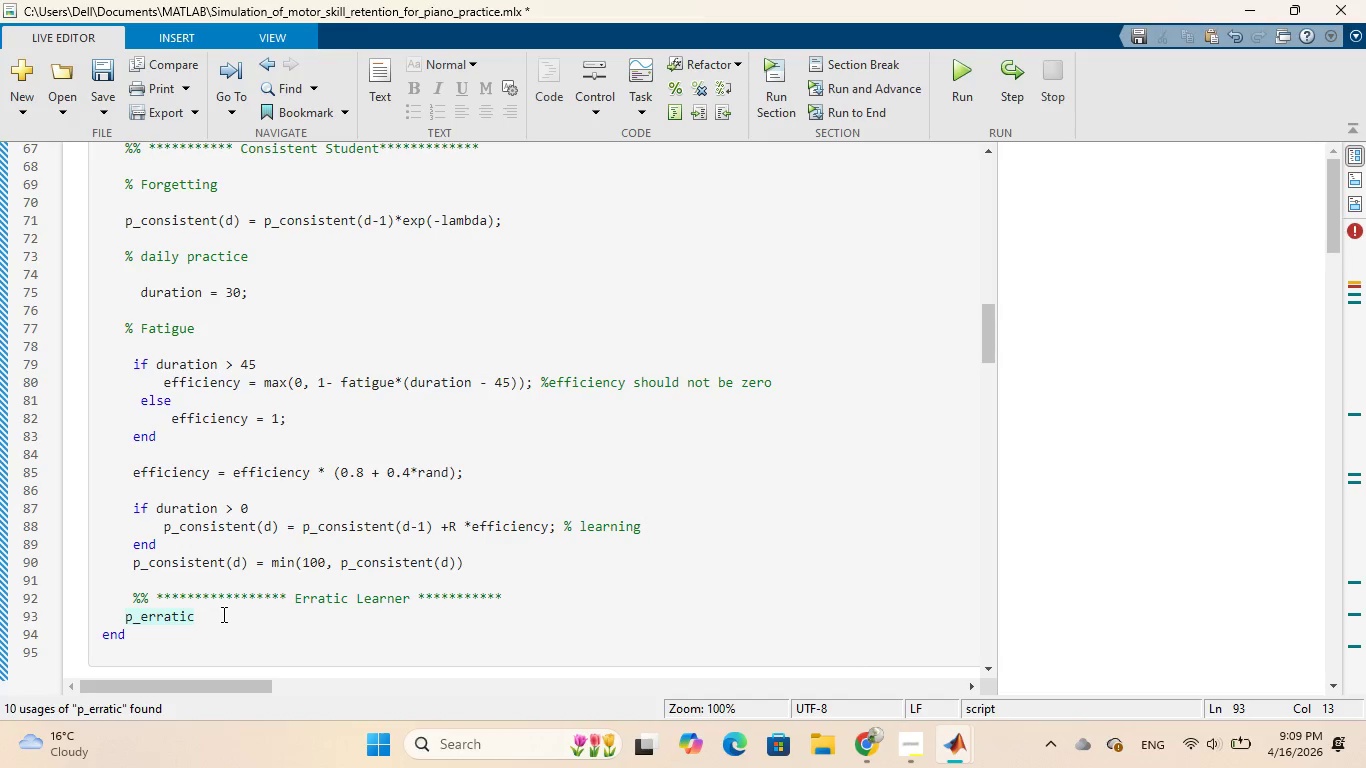 
type( = )
key(Backspace)
type((d)
 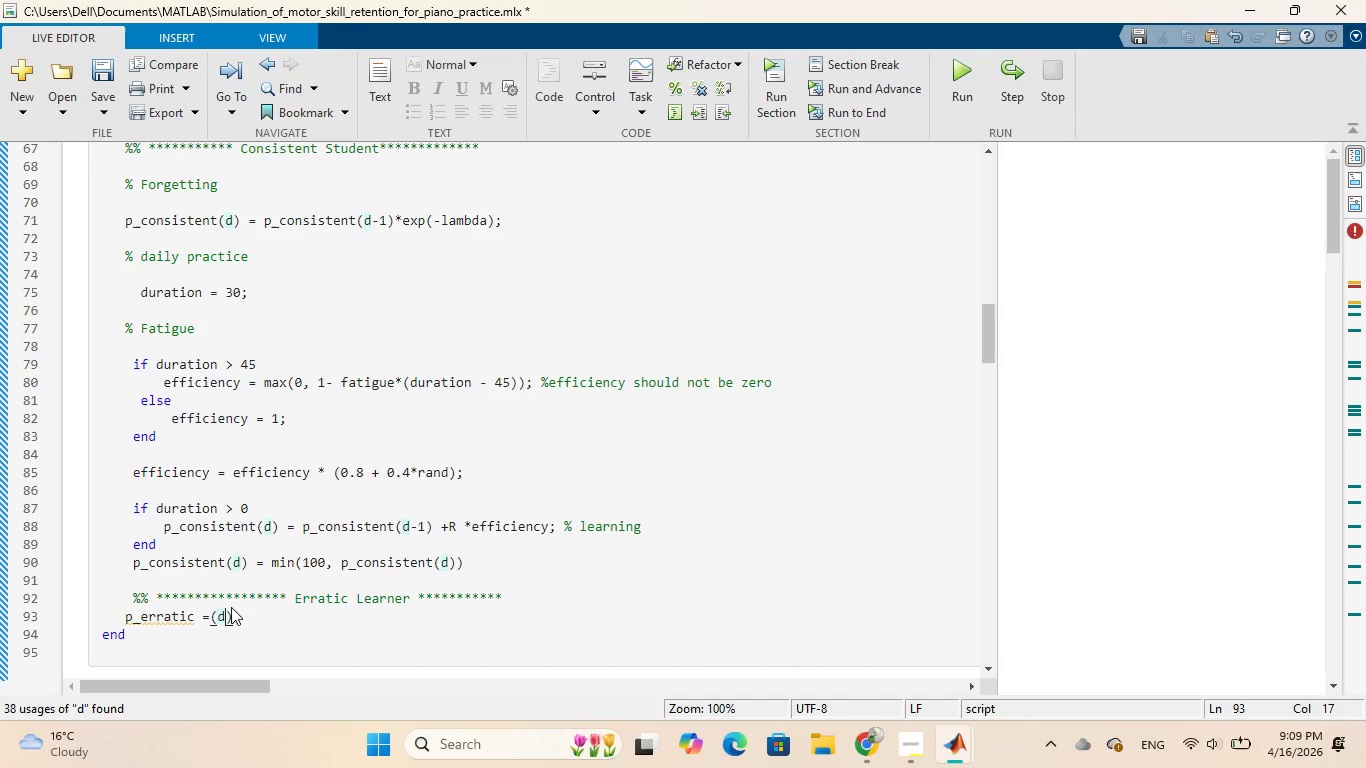 
key(ArrowRight)
 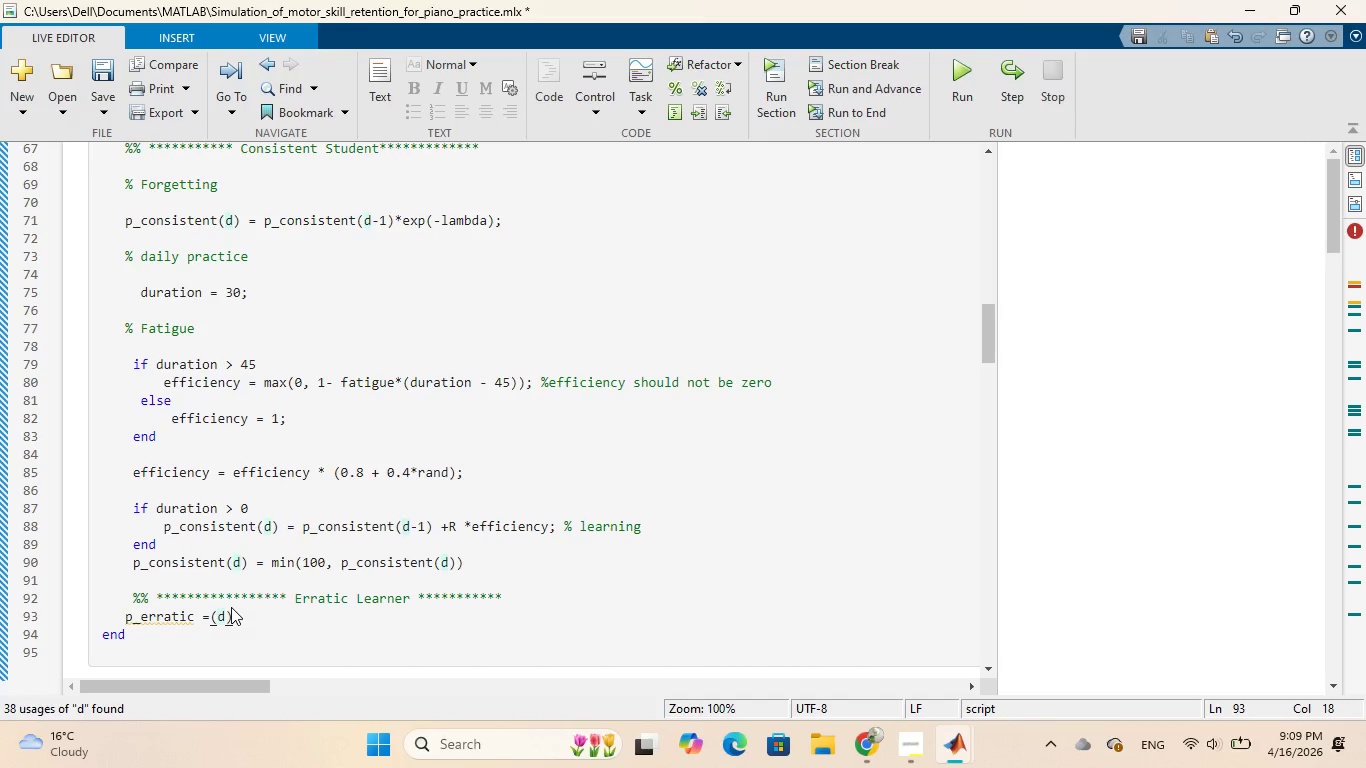 
key(Space)
 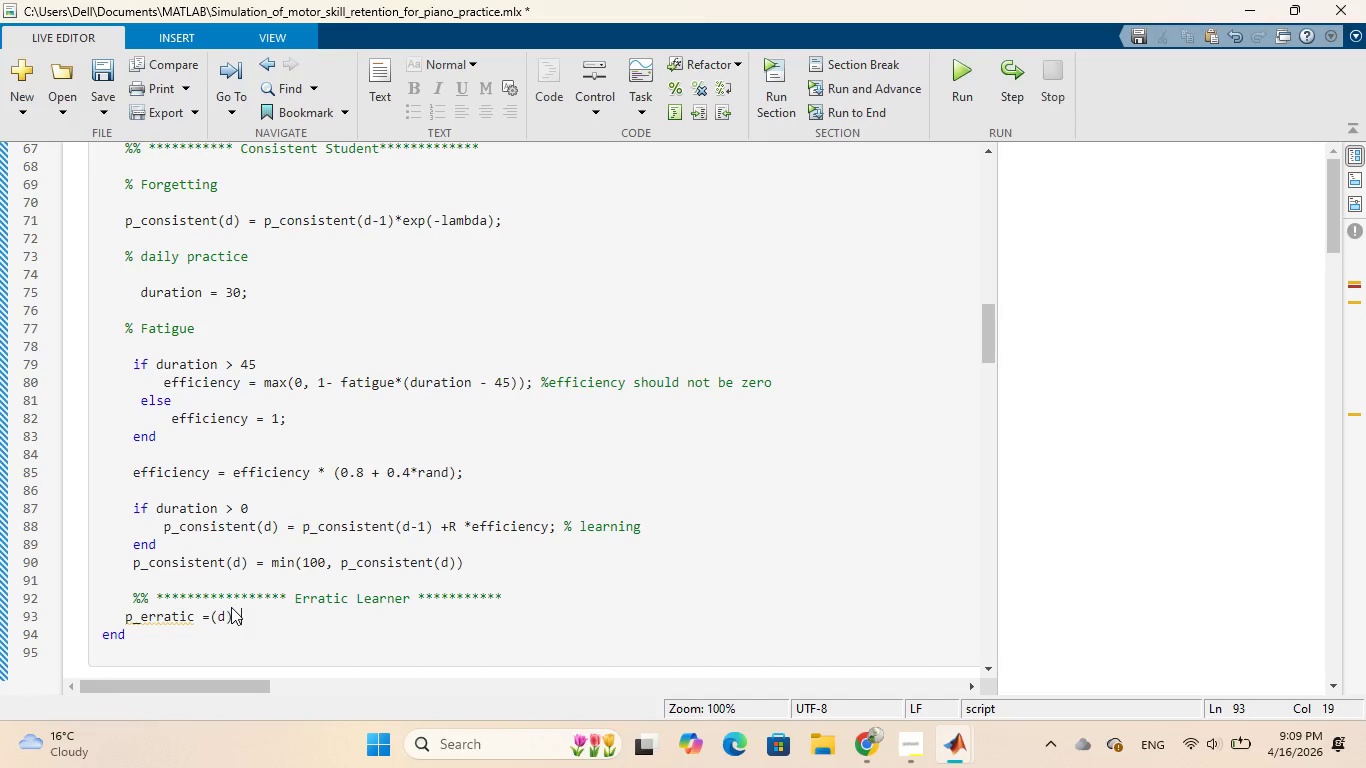 
key(Equal)
 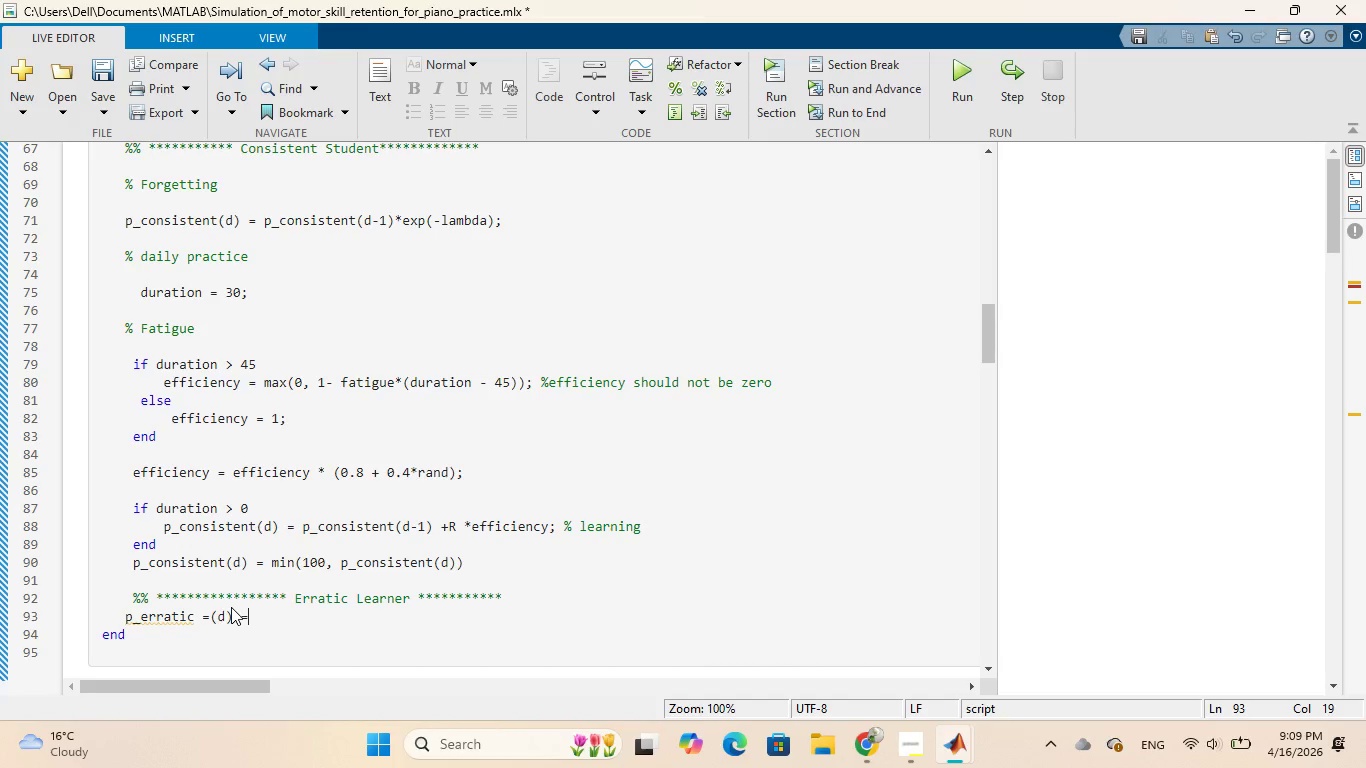 
key(Space)
 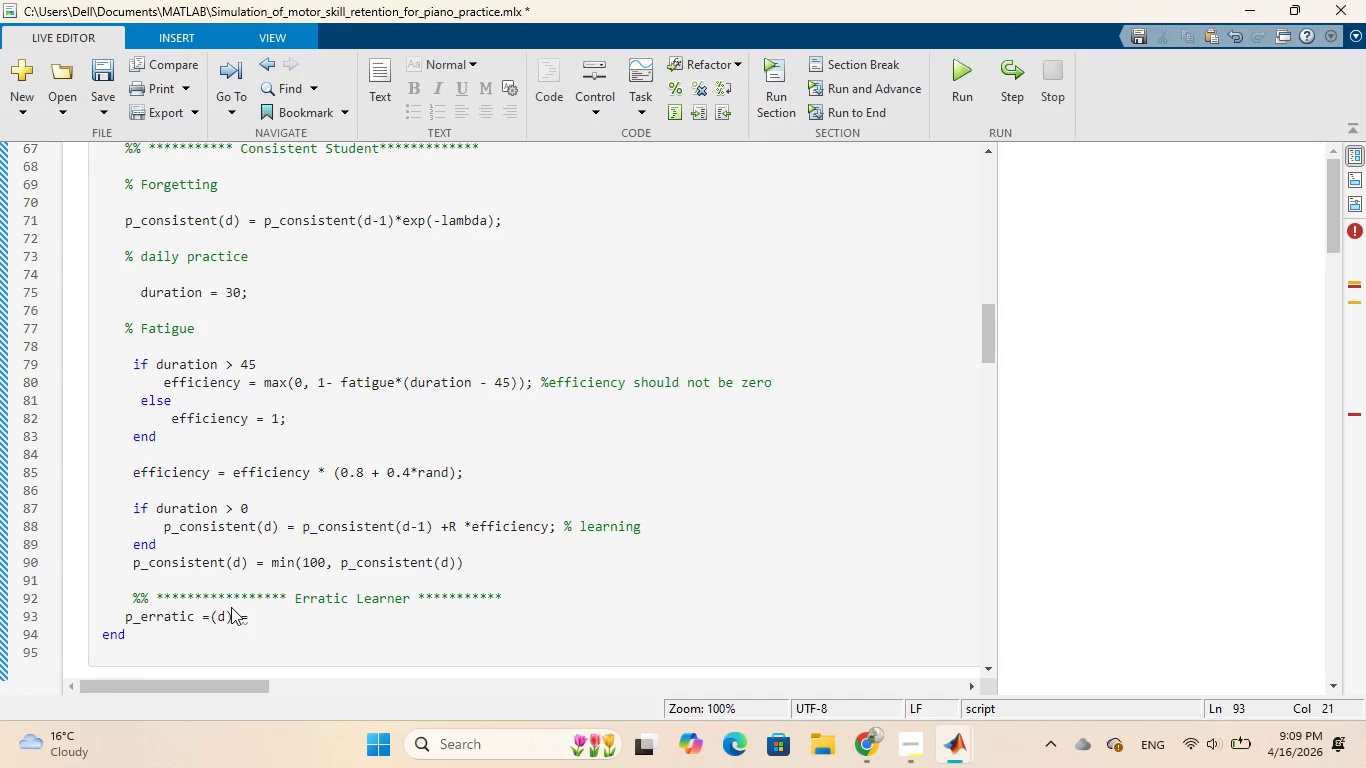 
wait(6.22)
 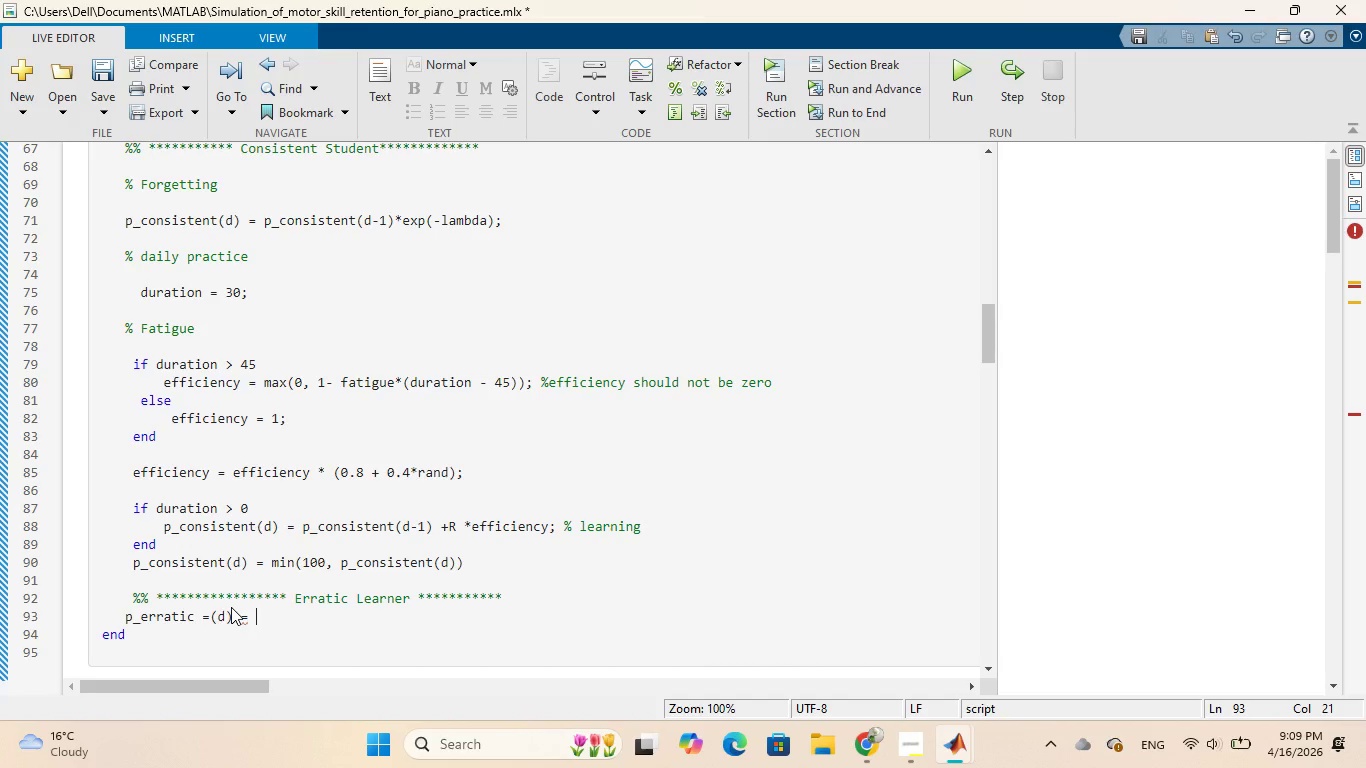 
type(p_err)
 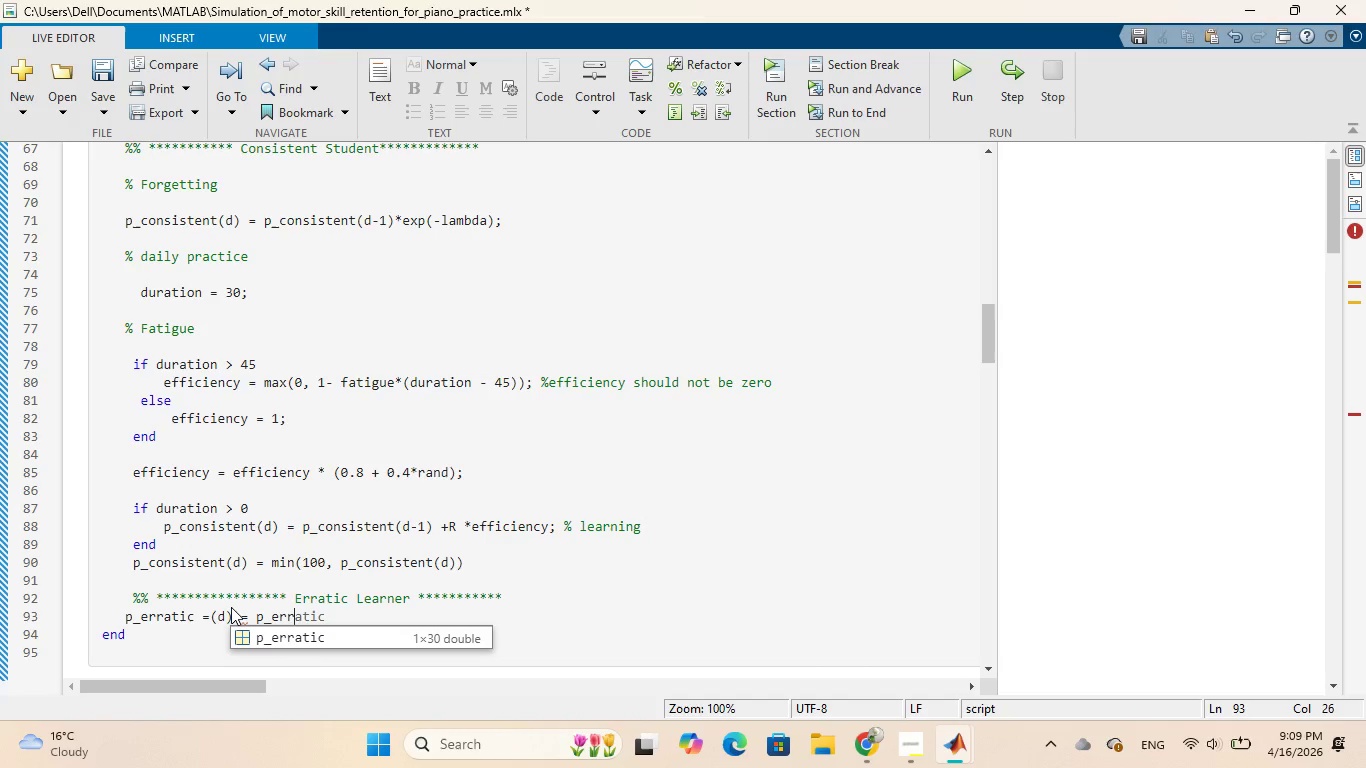 
key(Enter)
 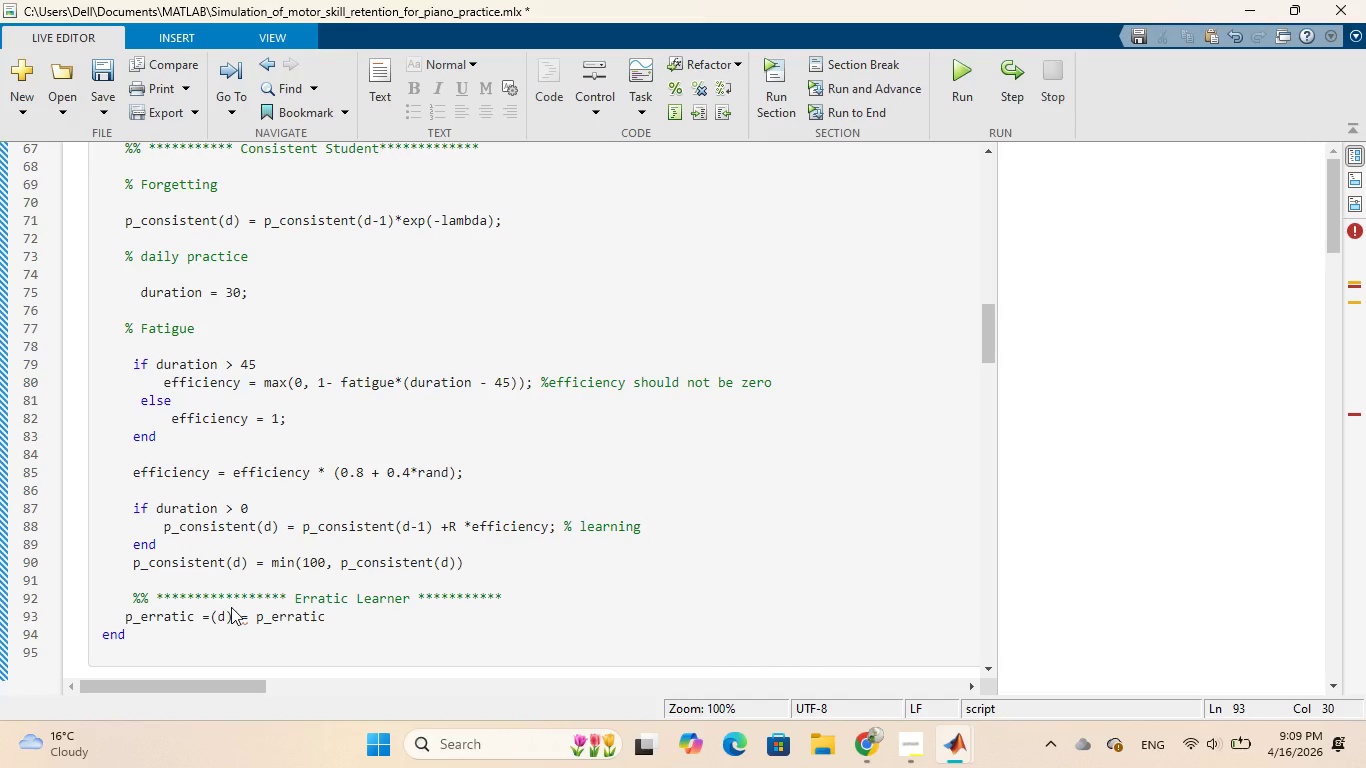 
type((d-1)
 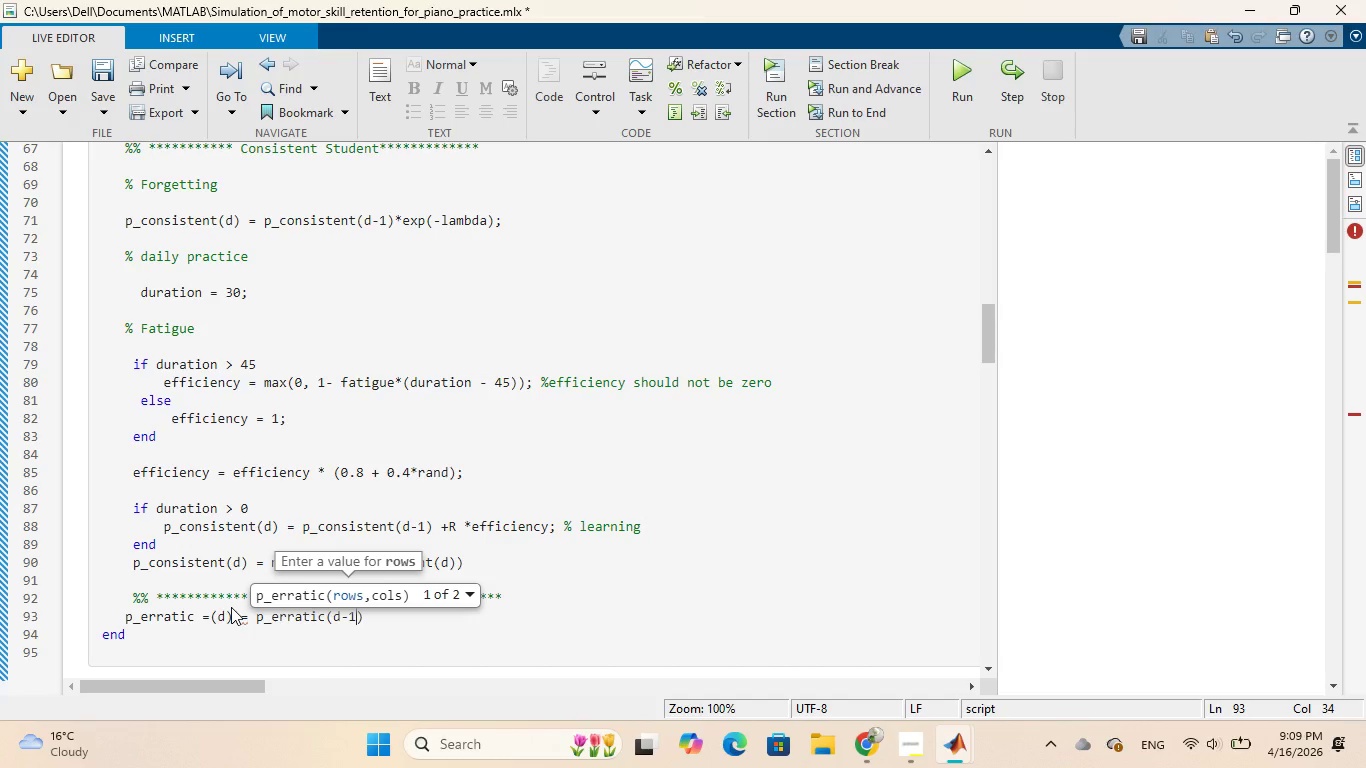 
key(ArrowRight)
 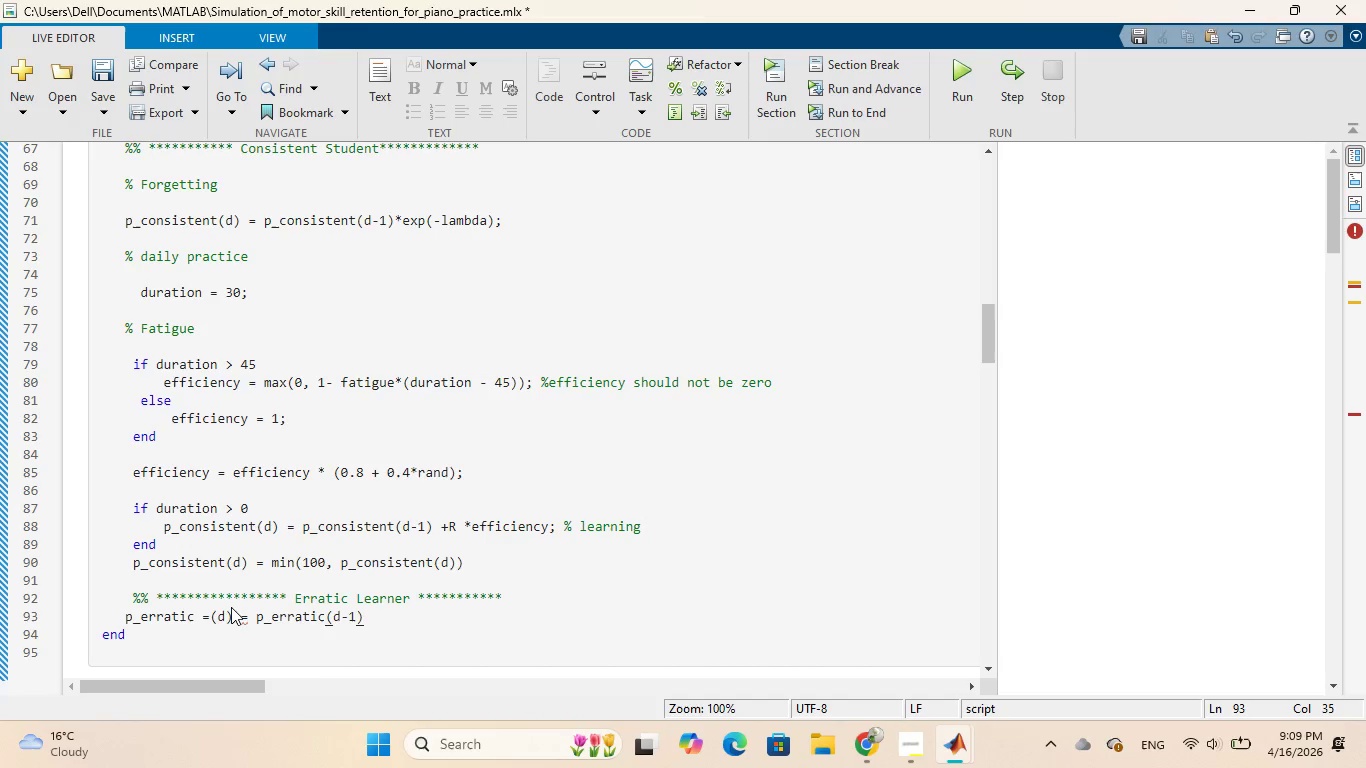 
type( * exp(-la)
 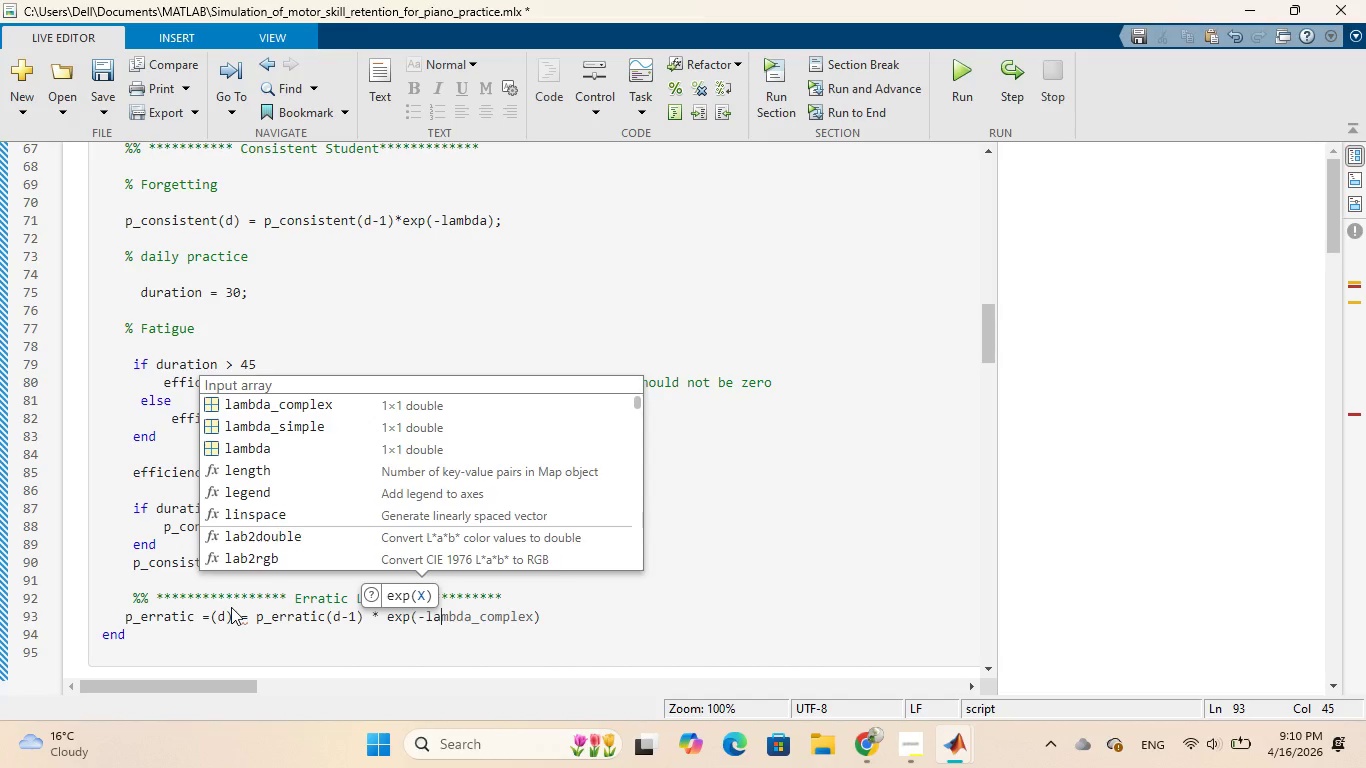 
left_click([224, 450])
 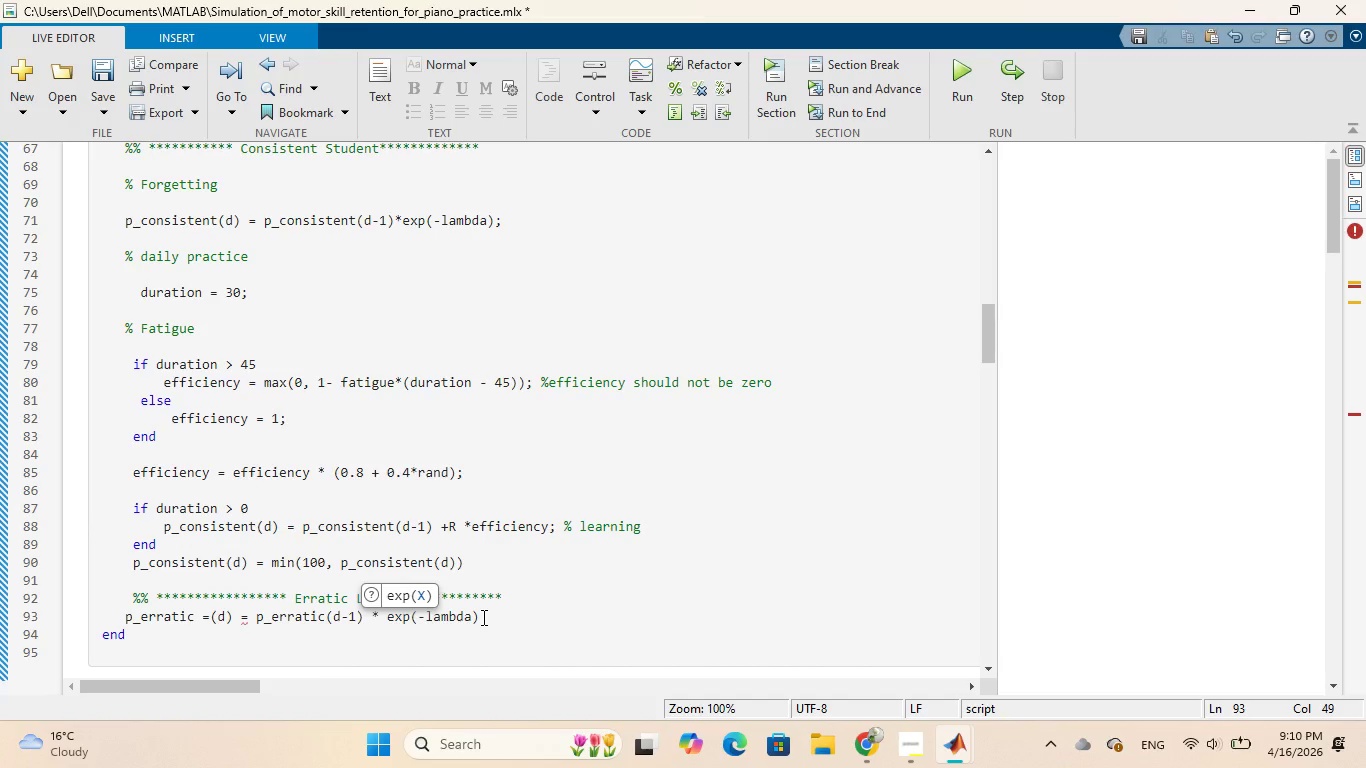 
left_click([482, 617])
 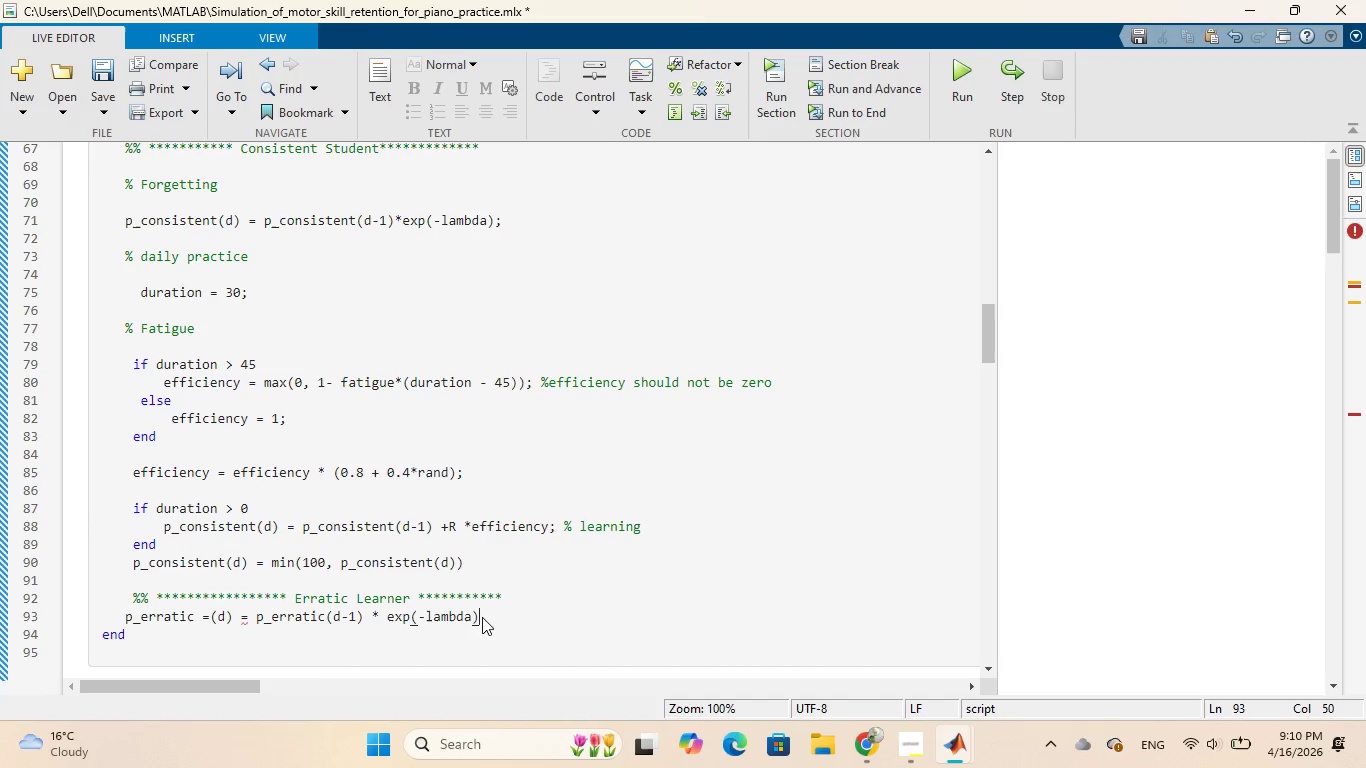 
key(Semicolon)
 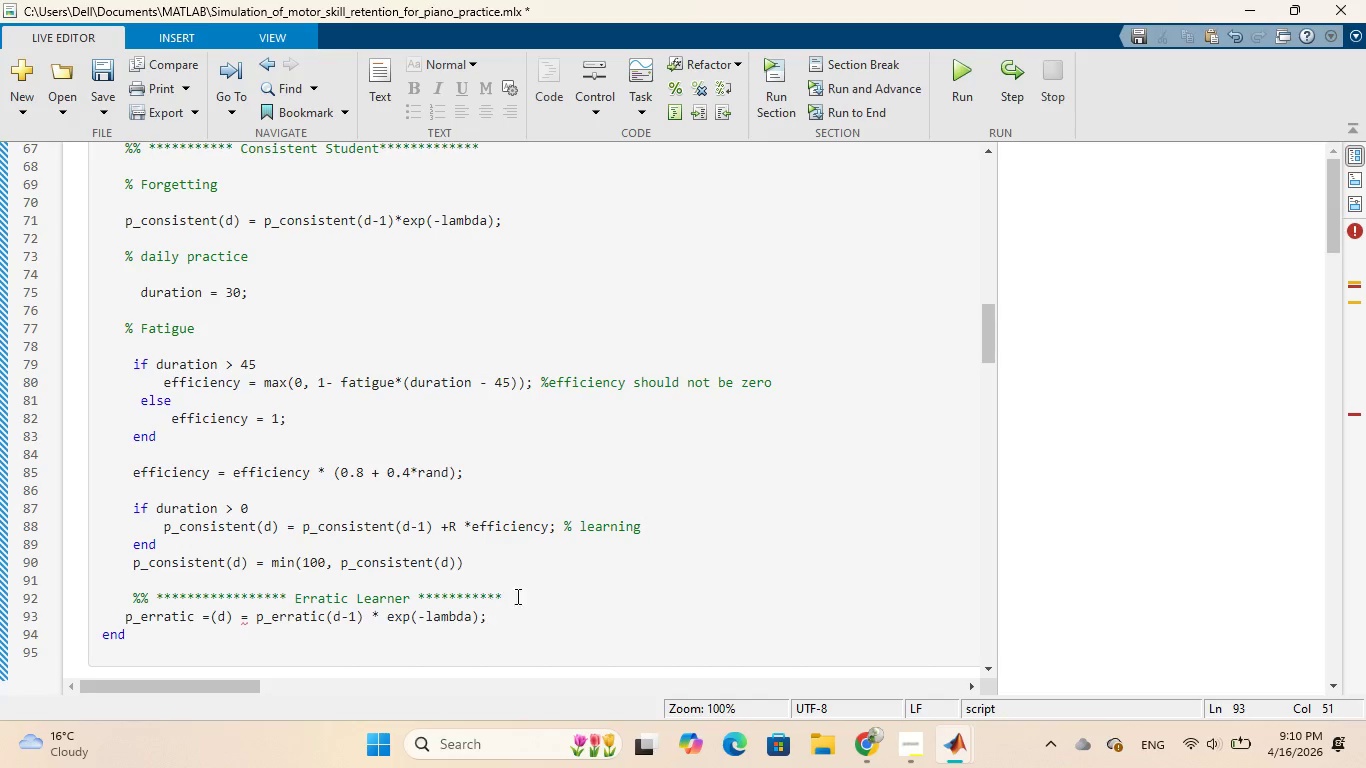 
left_click([522, 590])
 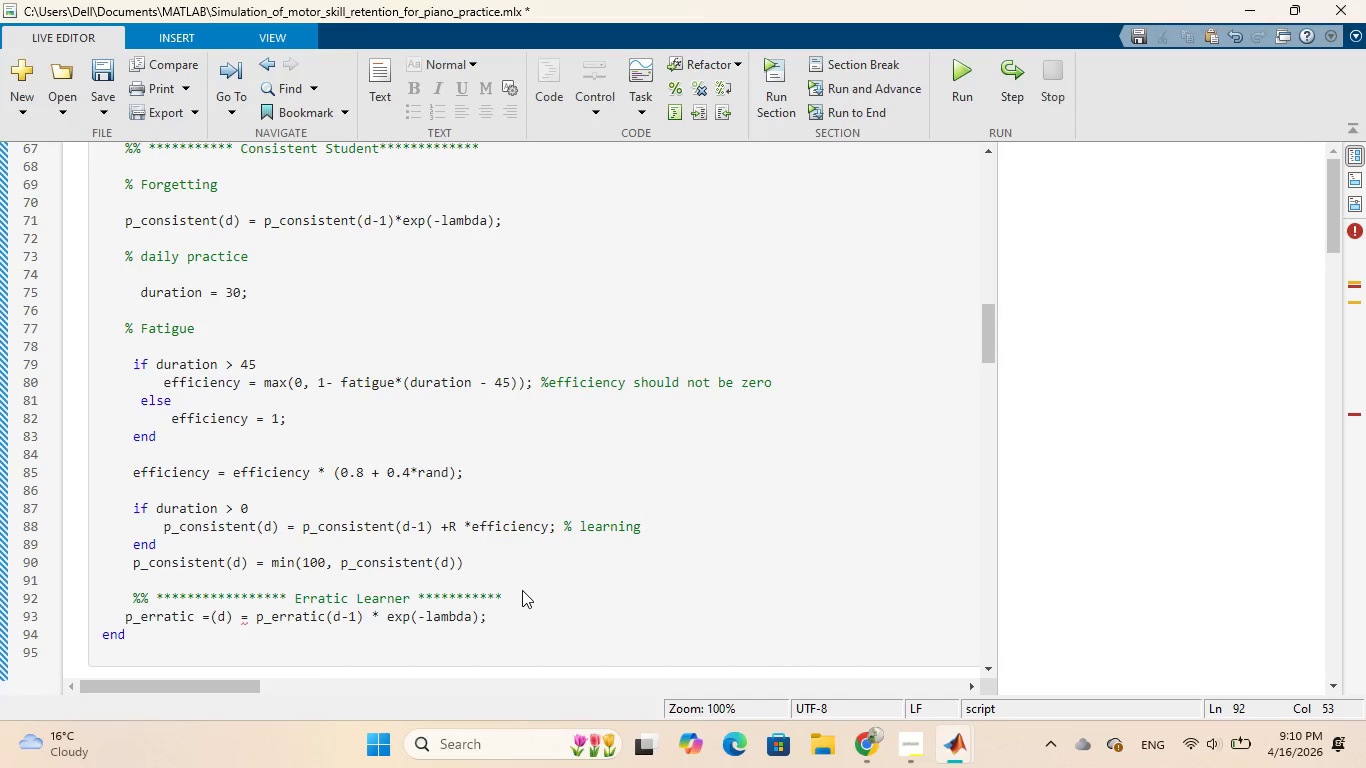 
key(Enter)
 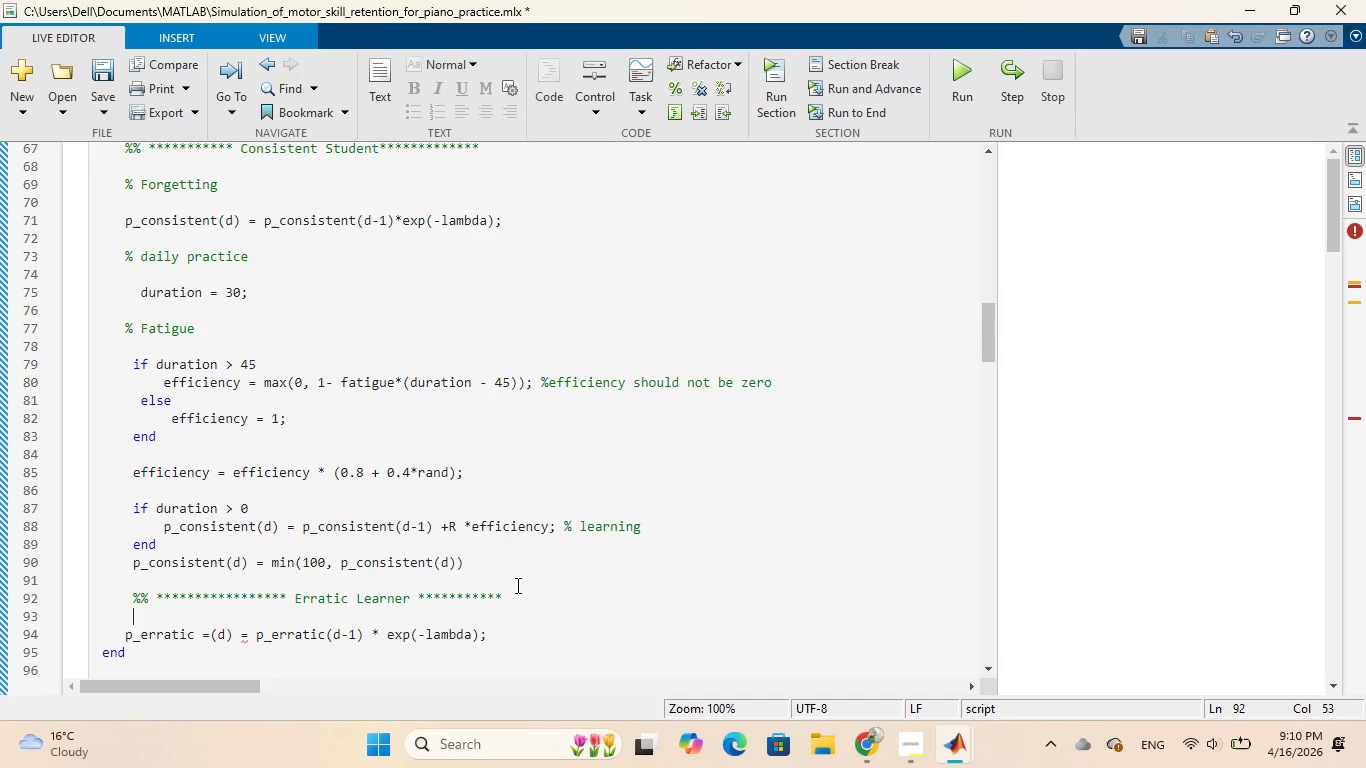 
type(%forgetting)
 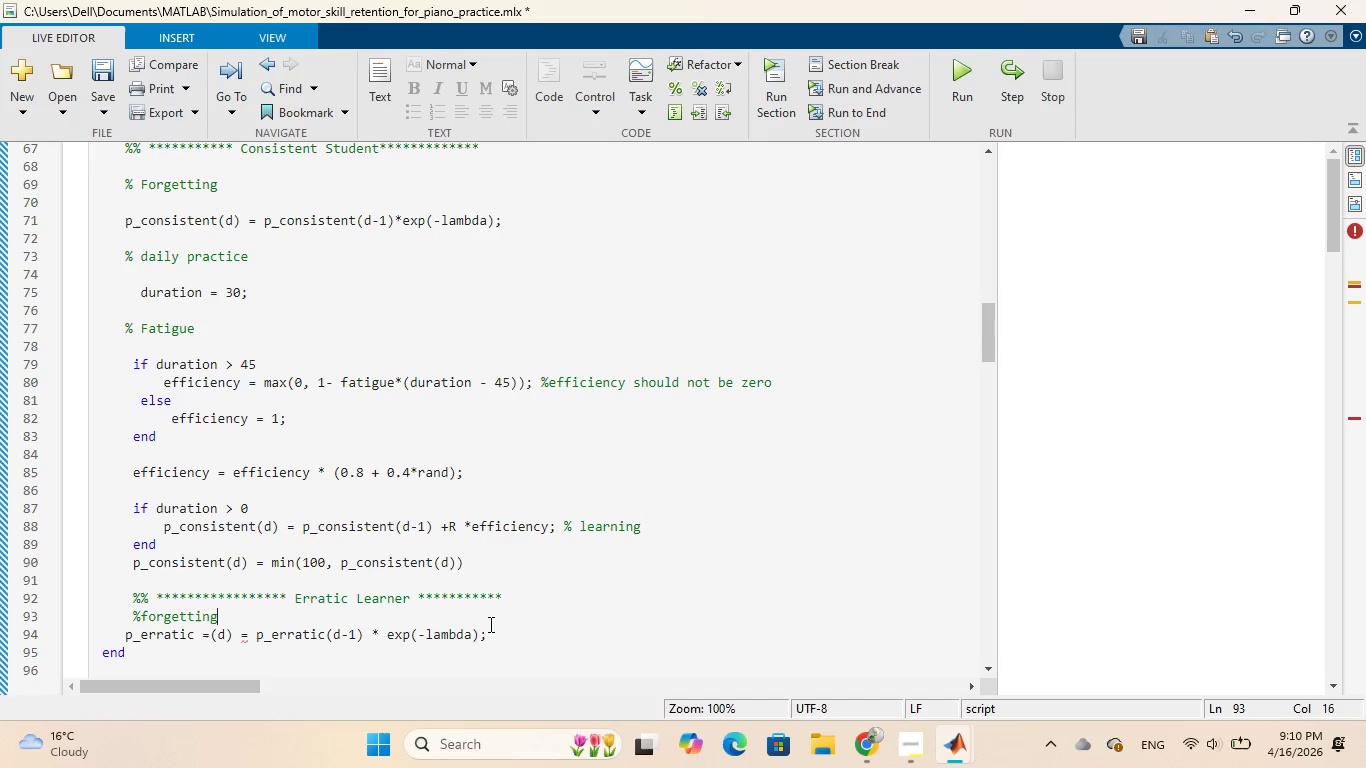 
left_click([487, 633])
 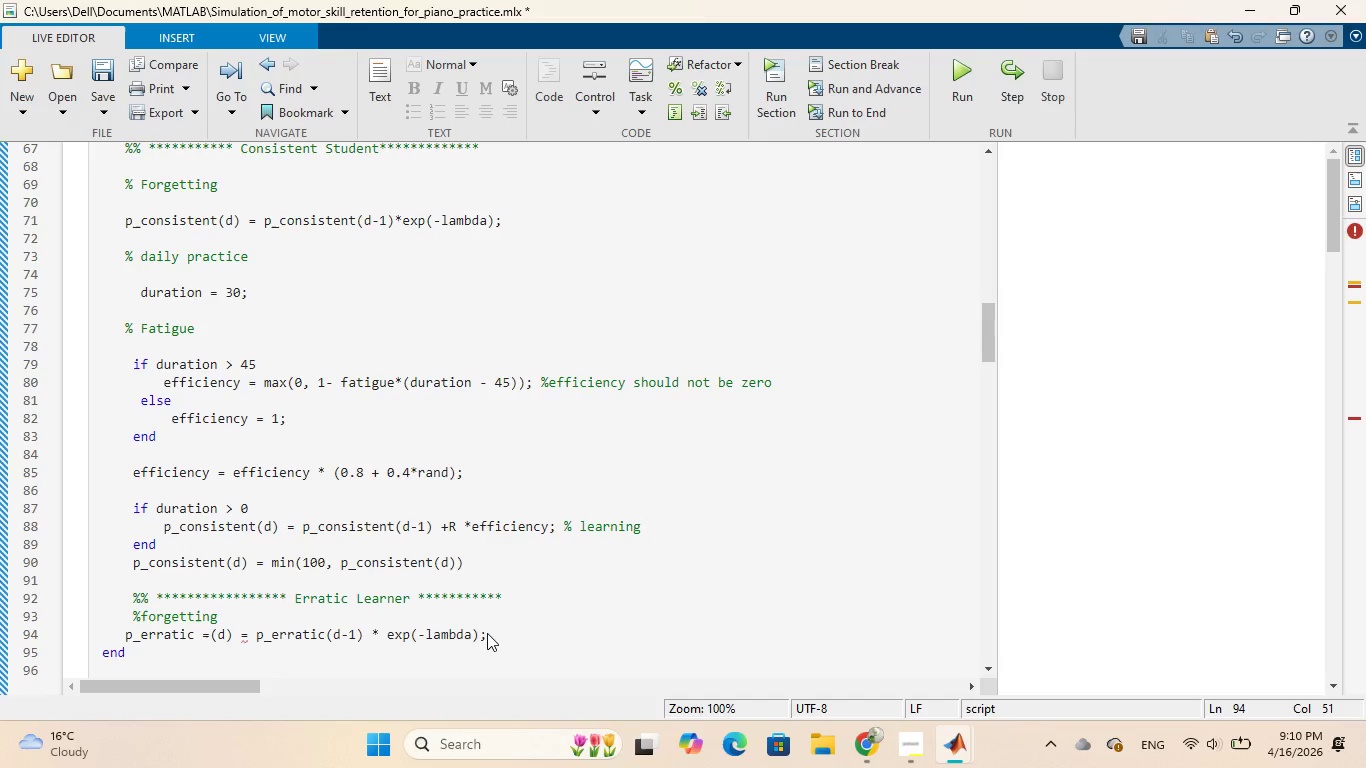 
key(Enter)
 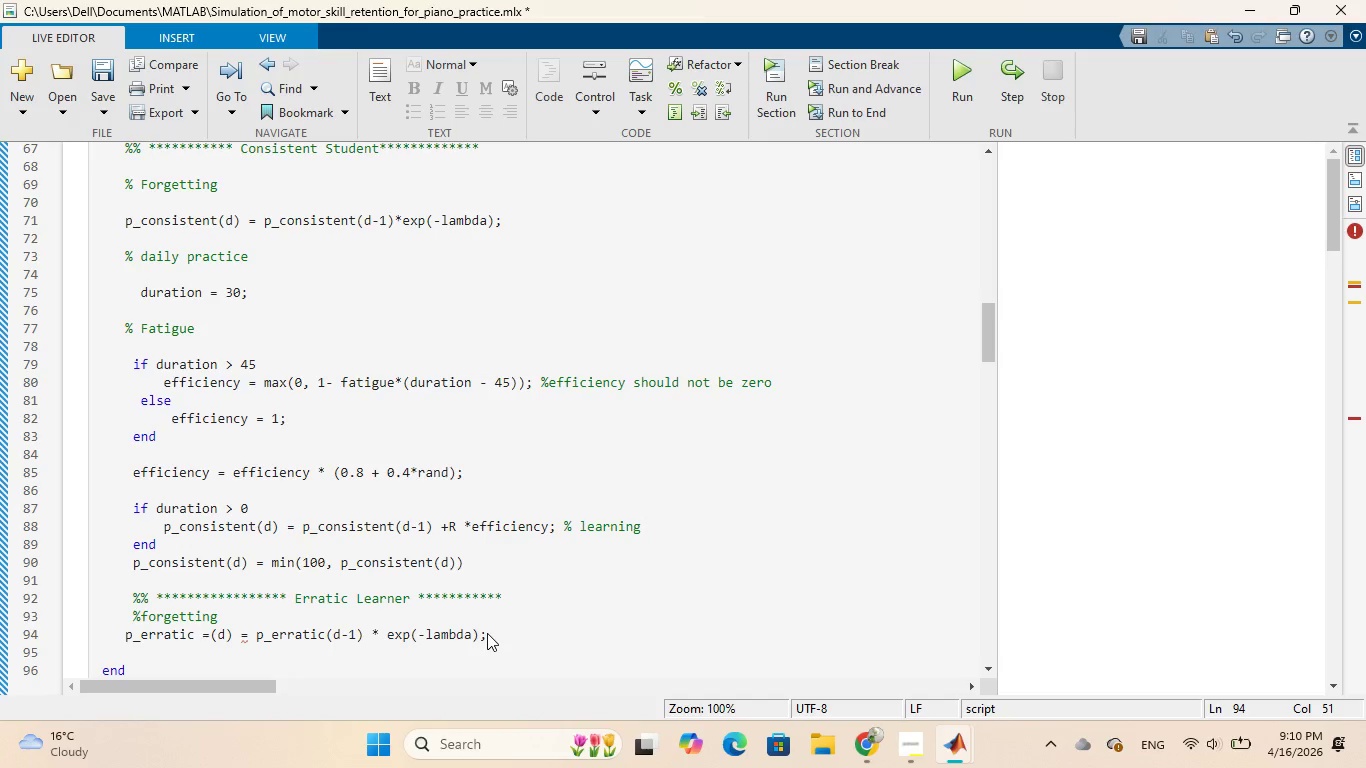 
key(Enter)
 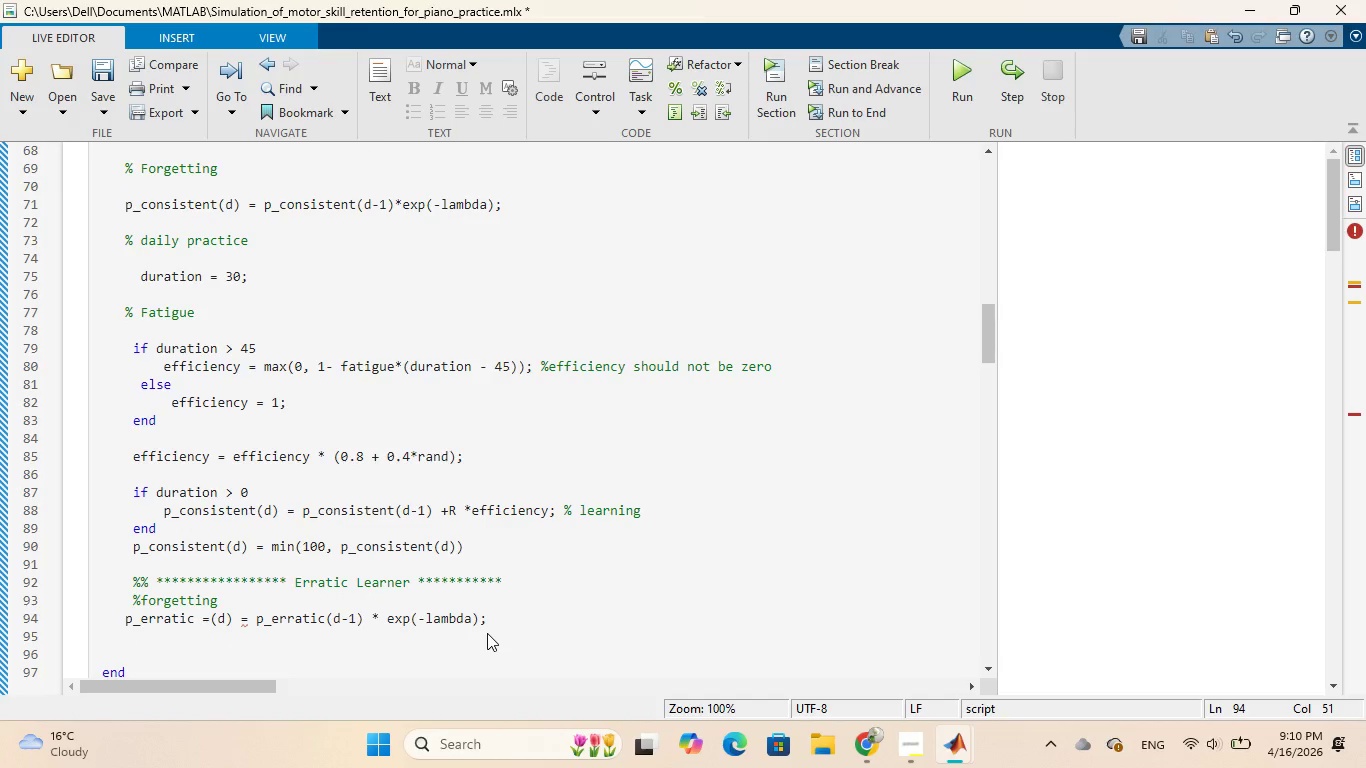 
type(%random practice)
 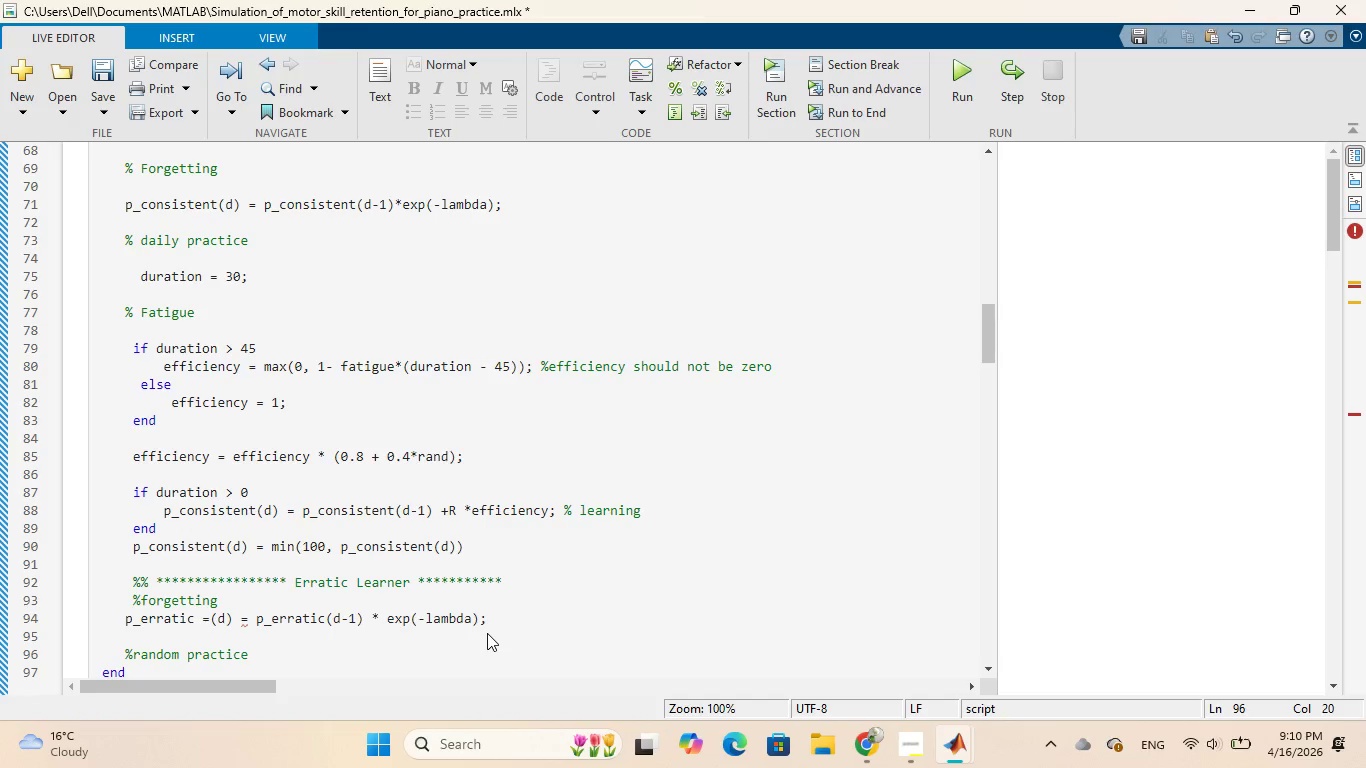 
key(Enter)
 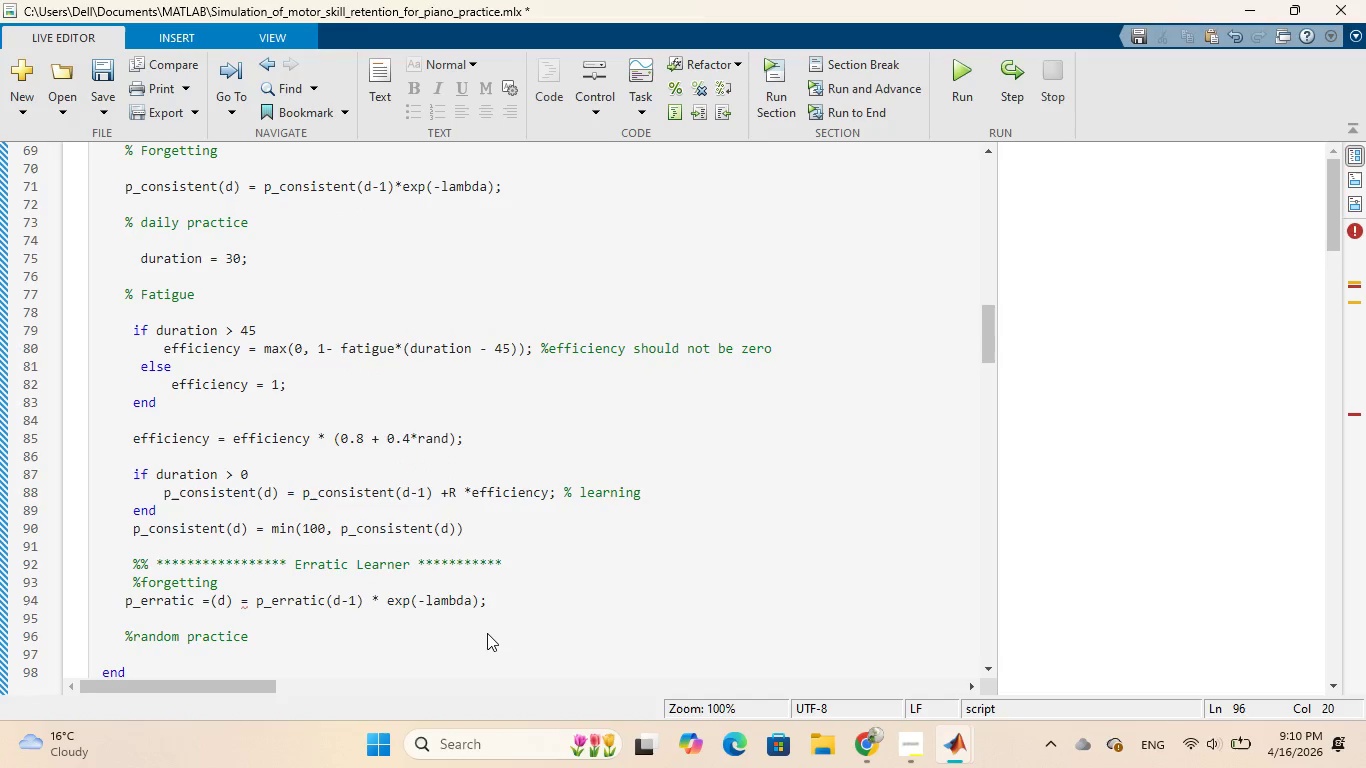 
key(Enter)
 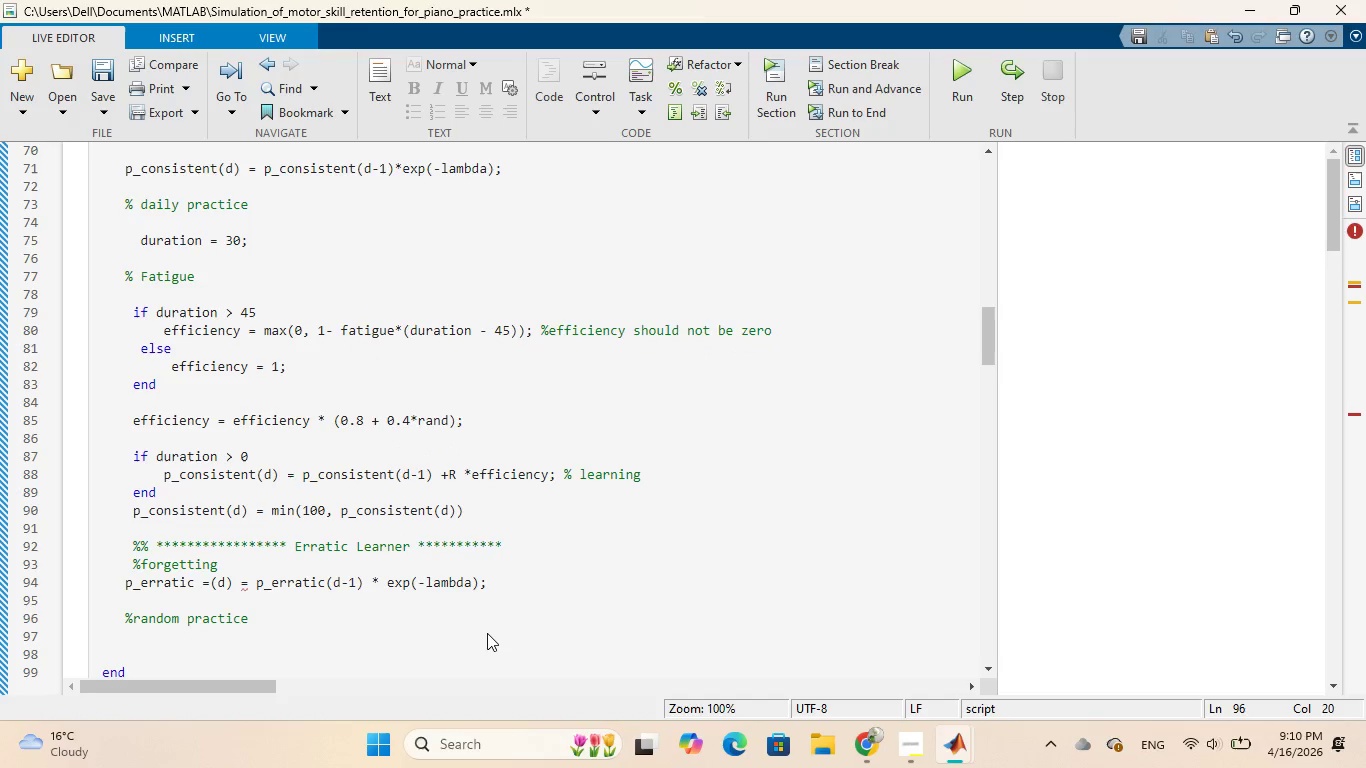 
type(if rand > 0.5)
 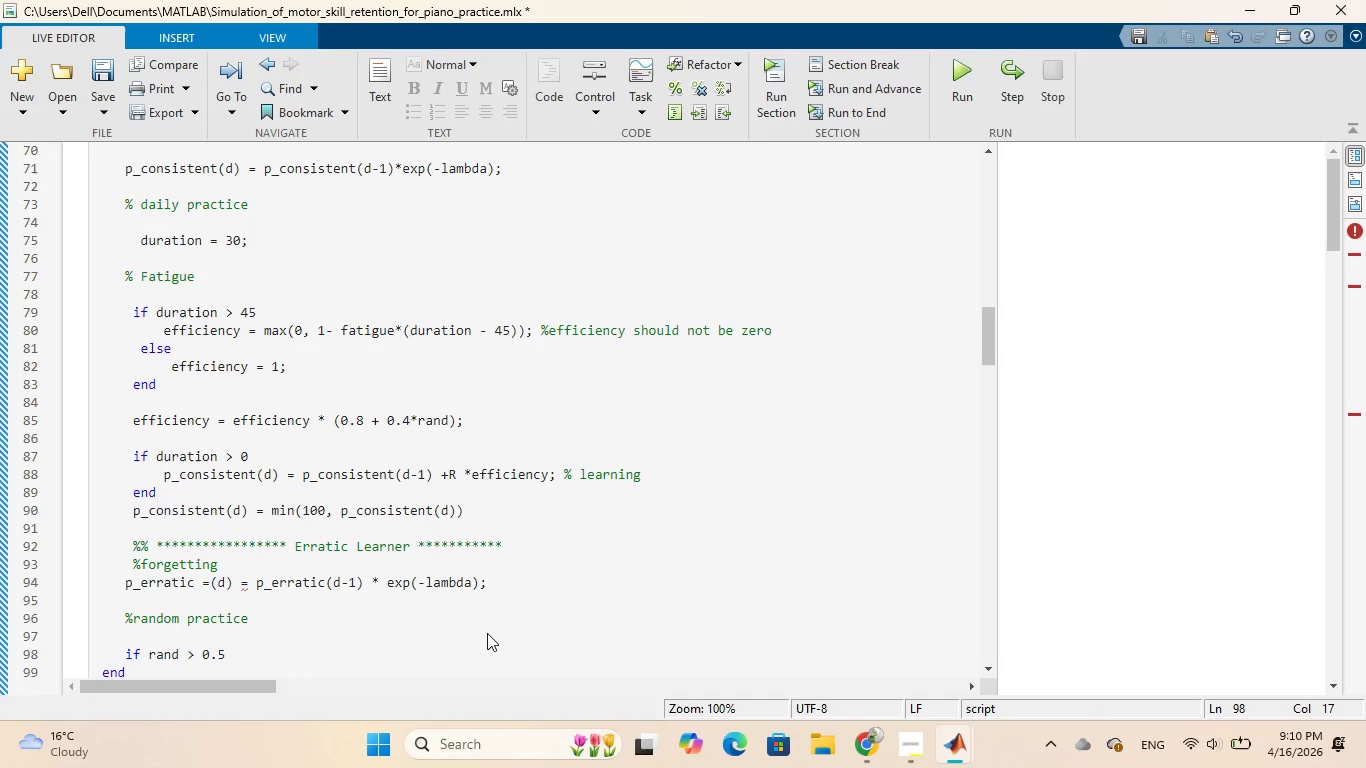 
key(Enter)
 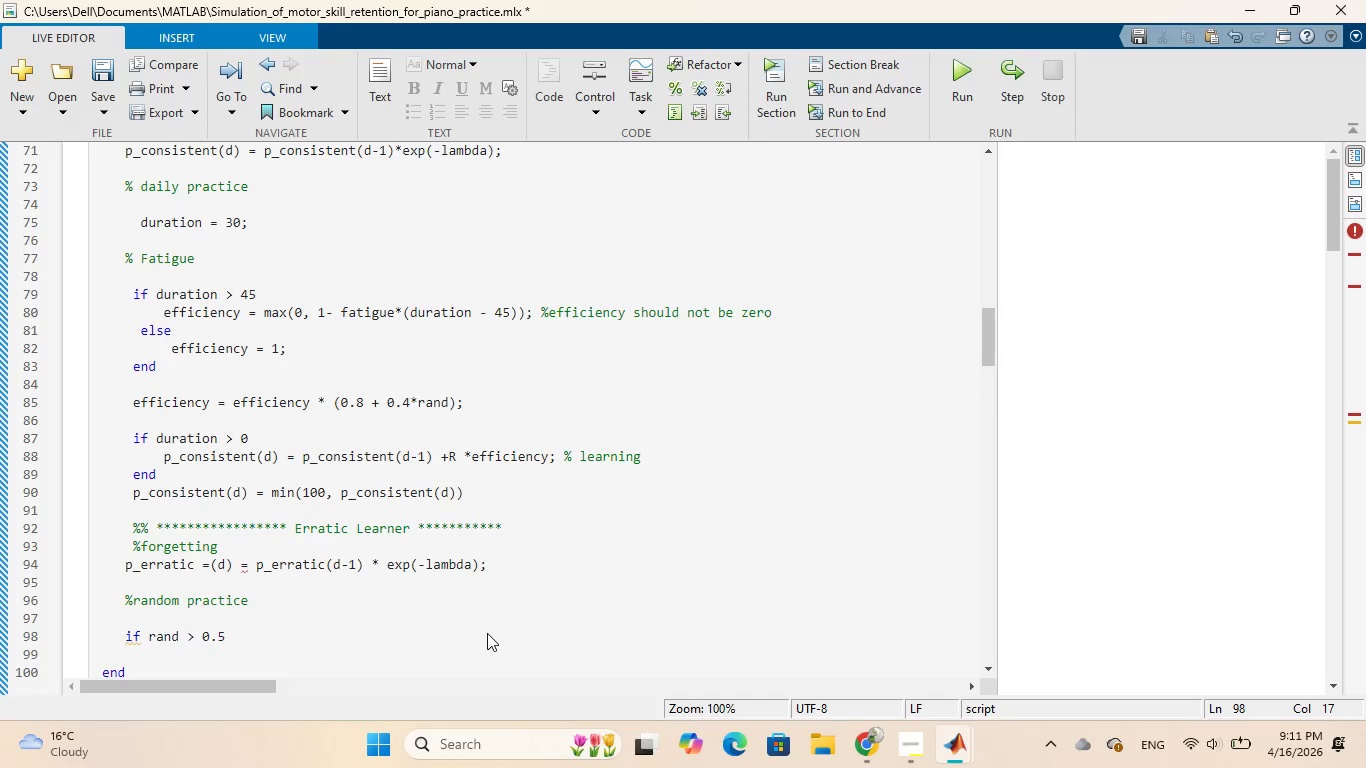 
type(duration)
 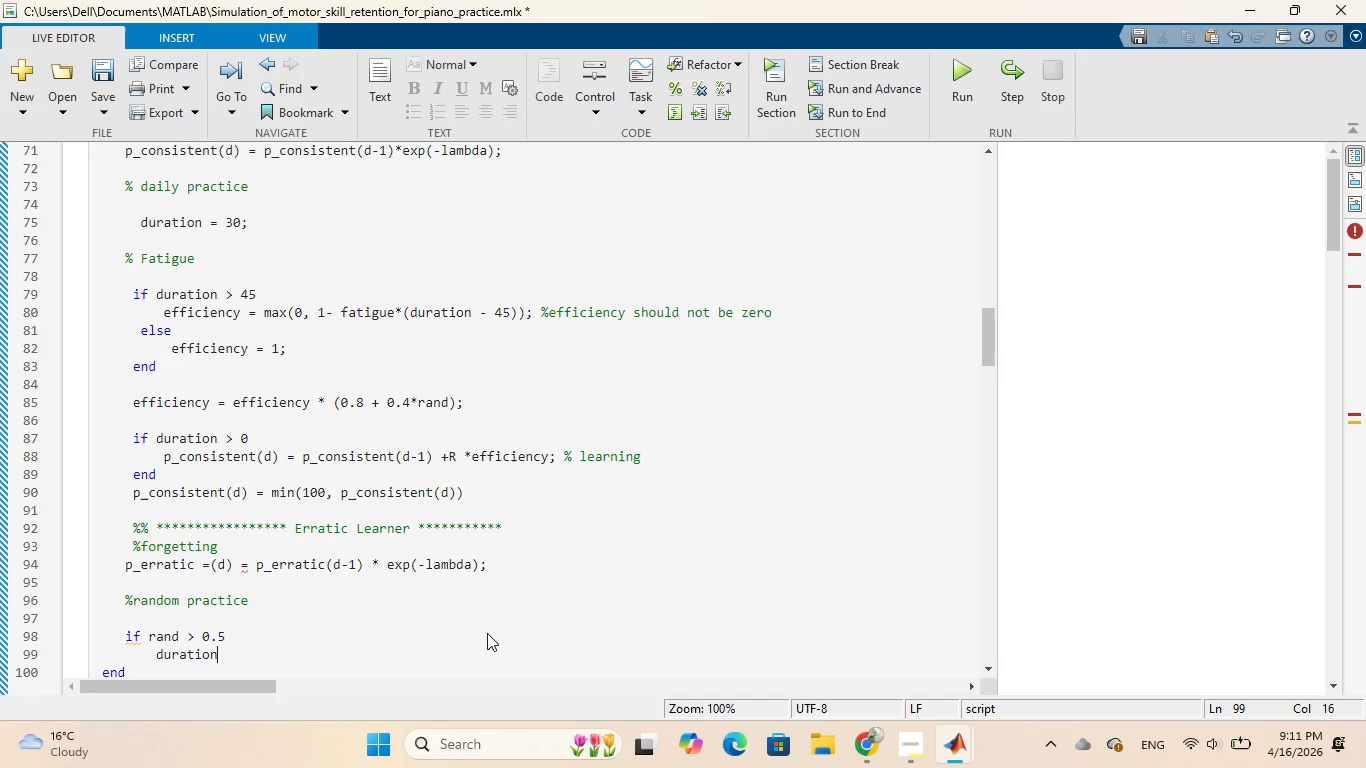 
key(Space)
 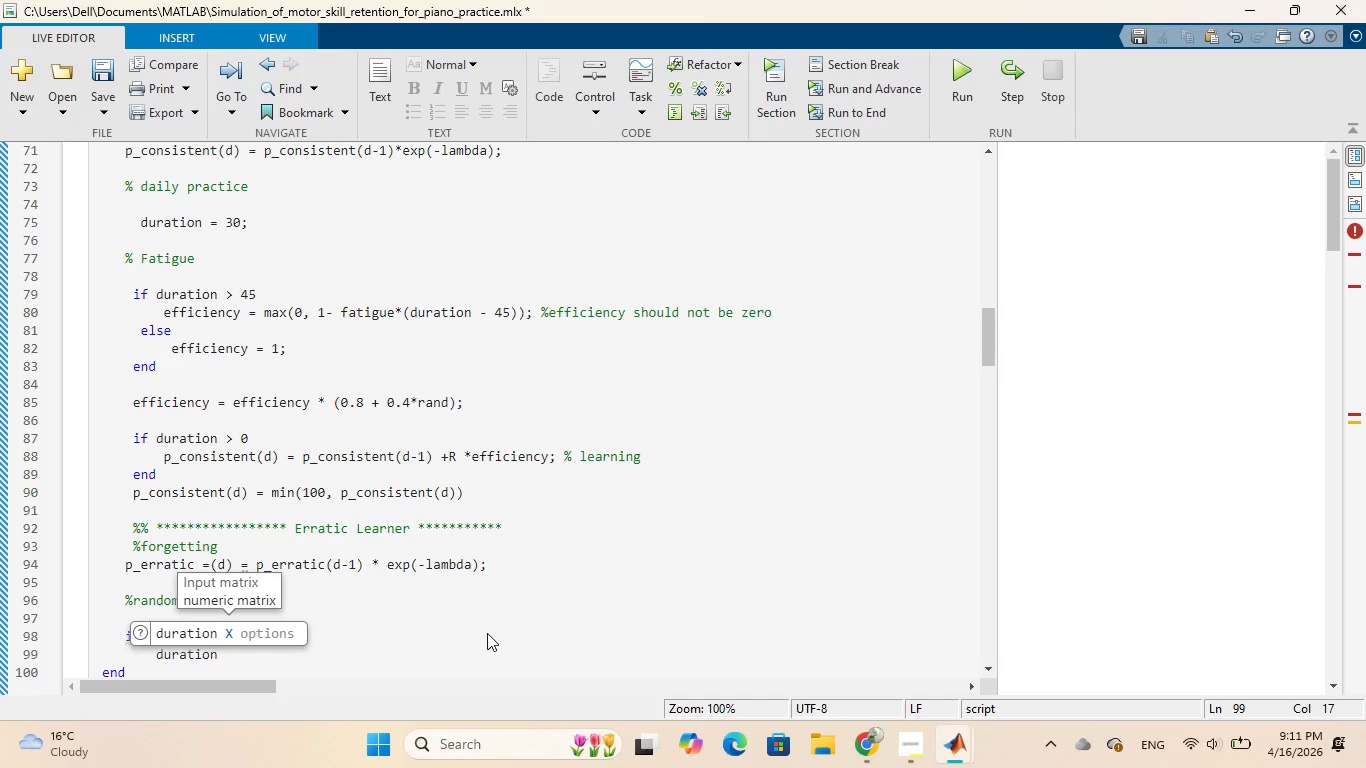 
key(Equal)
 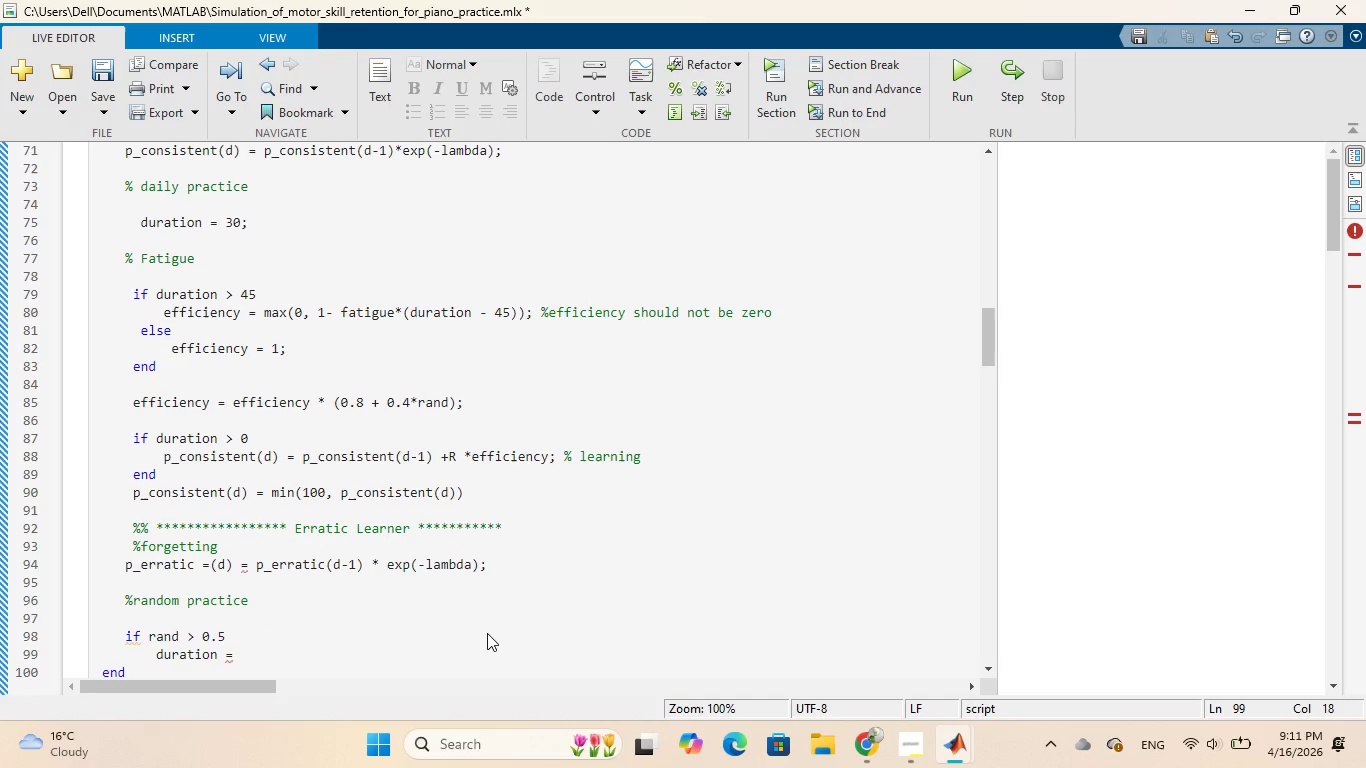 
key(Space)
 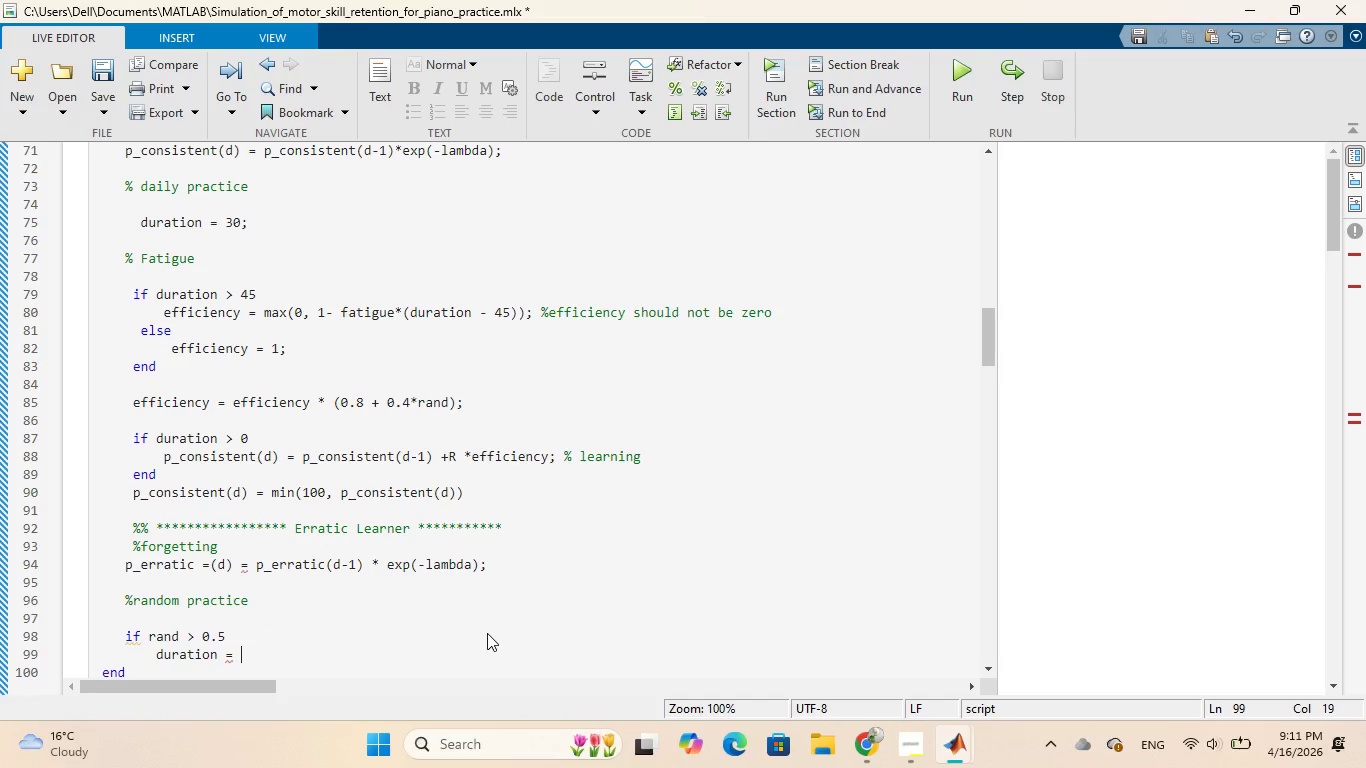 
key(BracketLeft)
 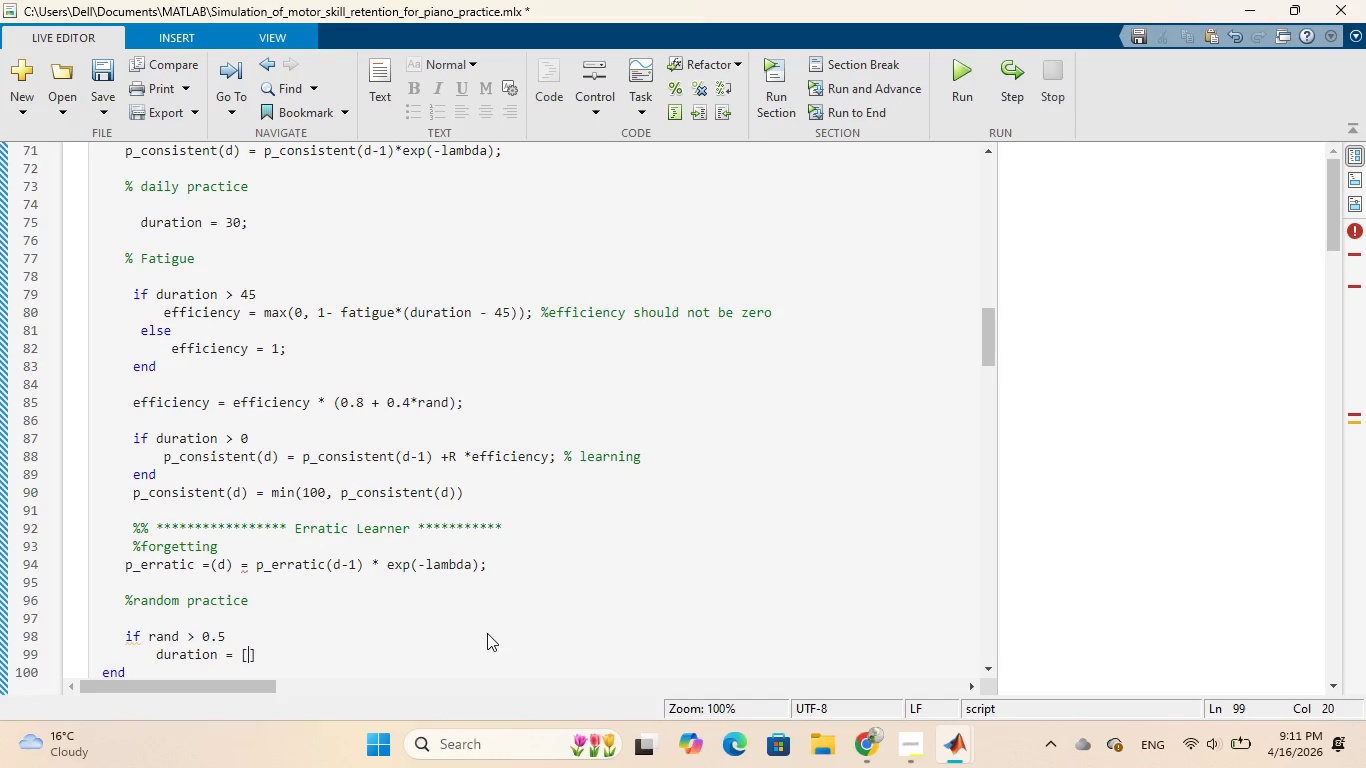 
type(20, 90)
 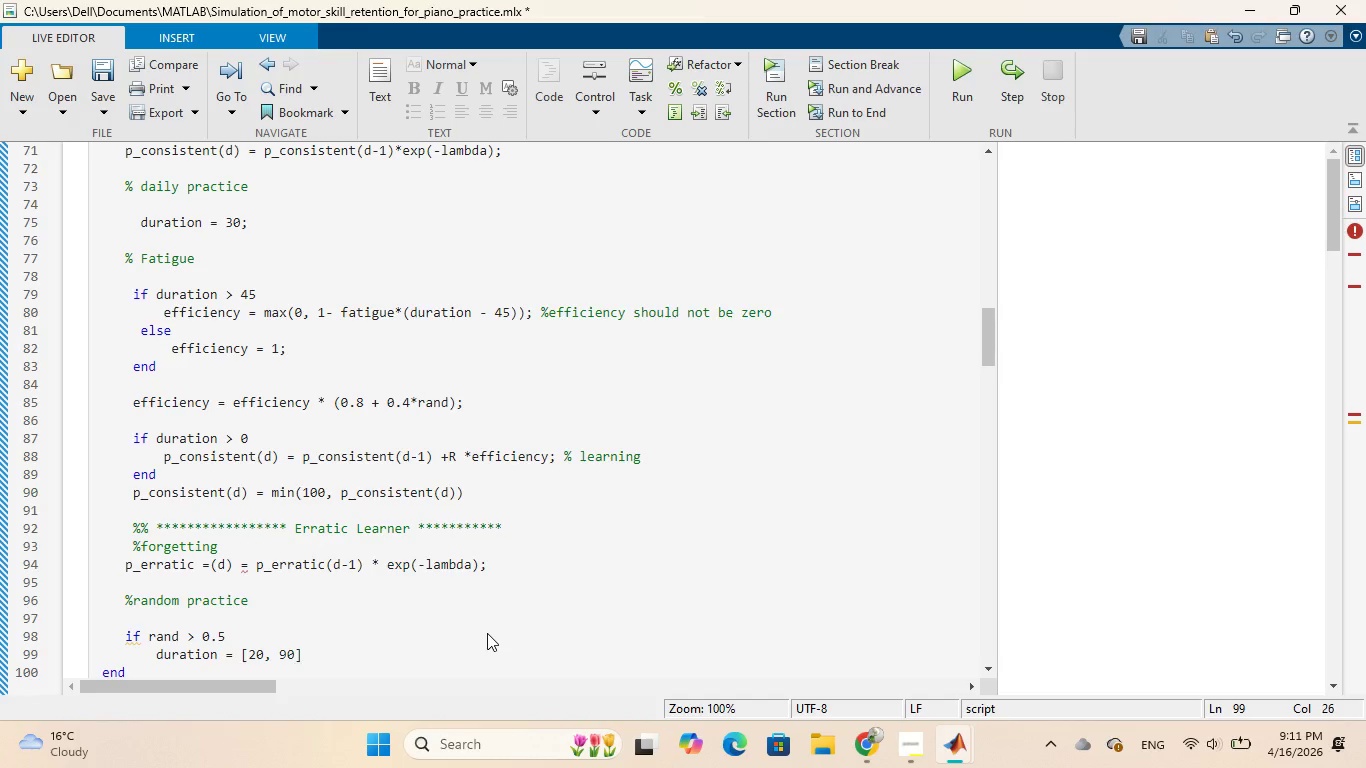 
key(ArrowLeft)
 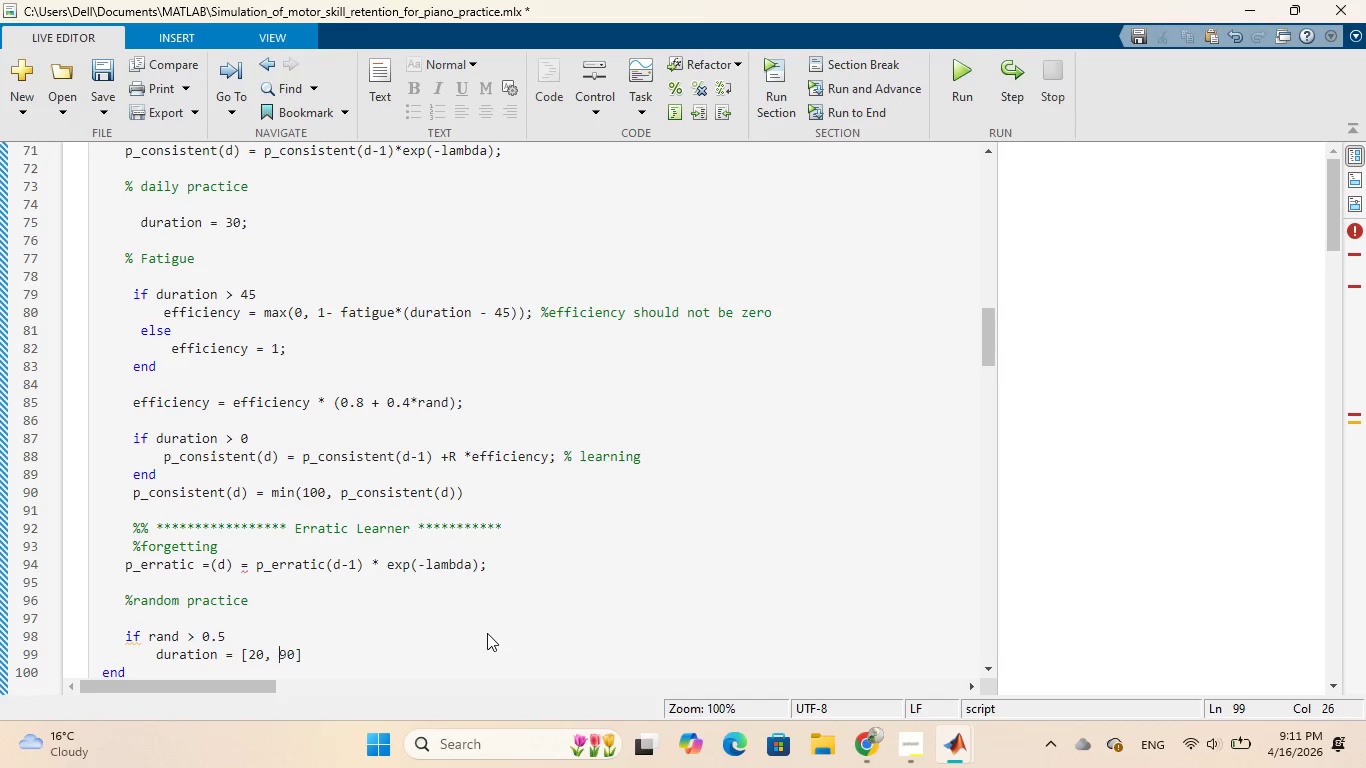 
key(ArrowLeft)
 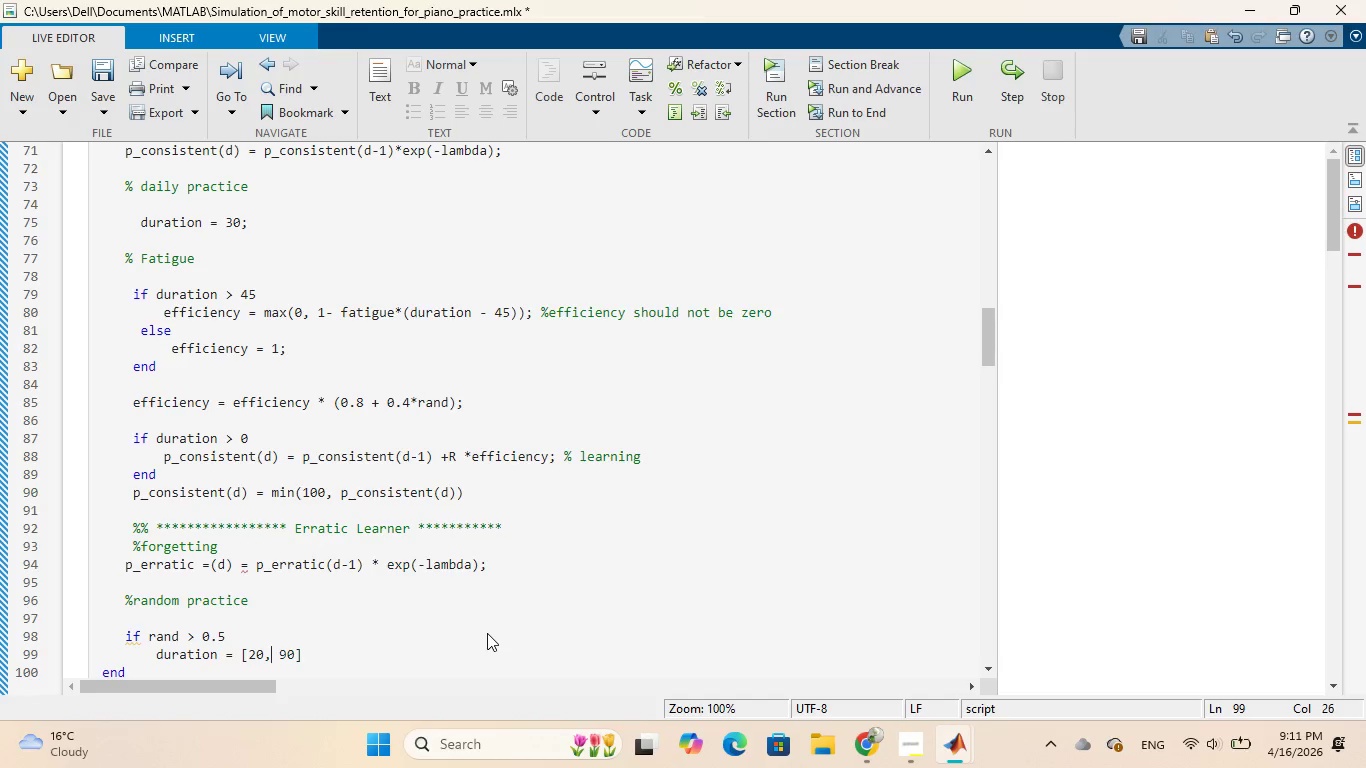 
key(ArrowLeft)
 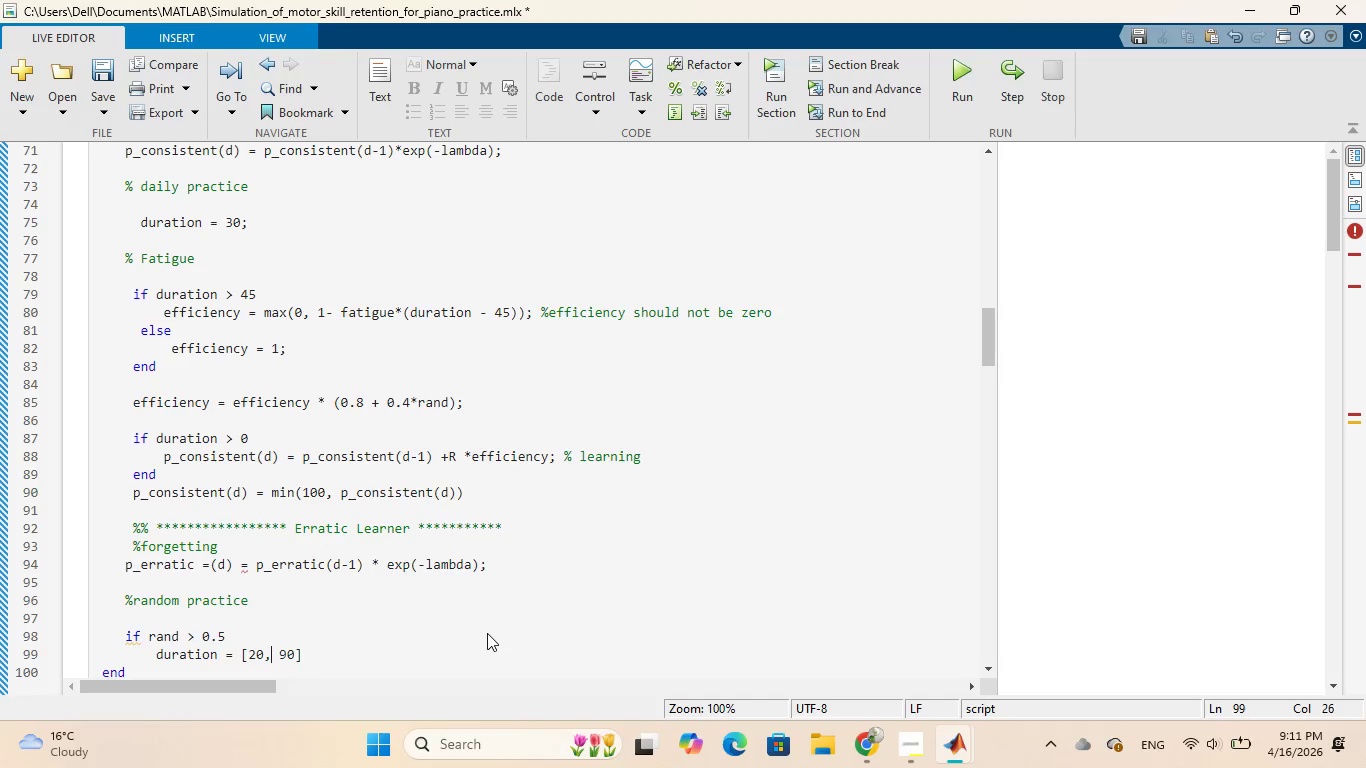 
key(ArrowLeft)
 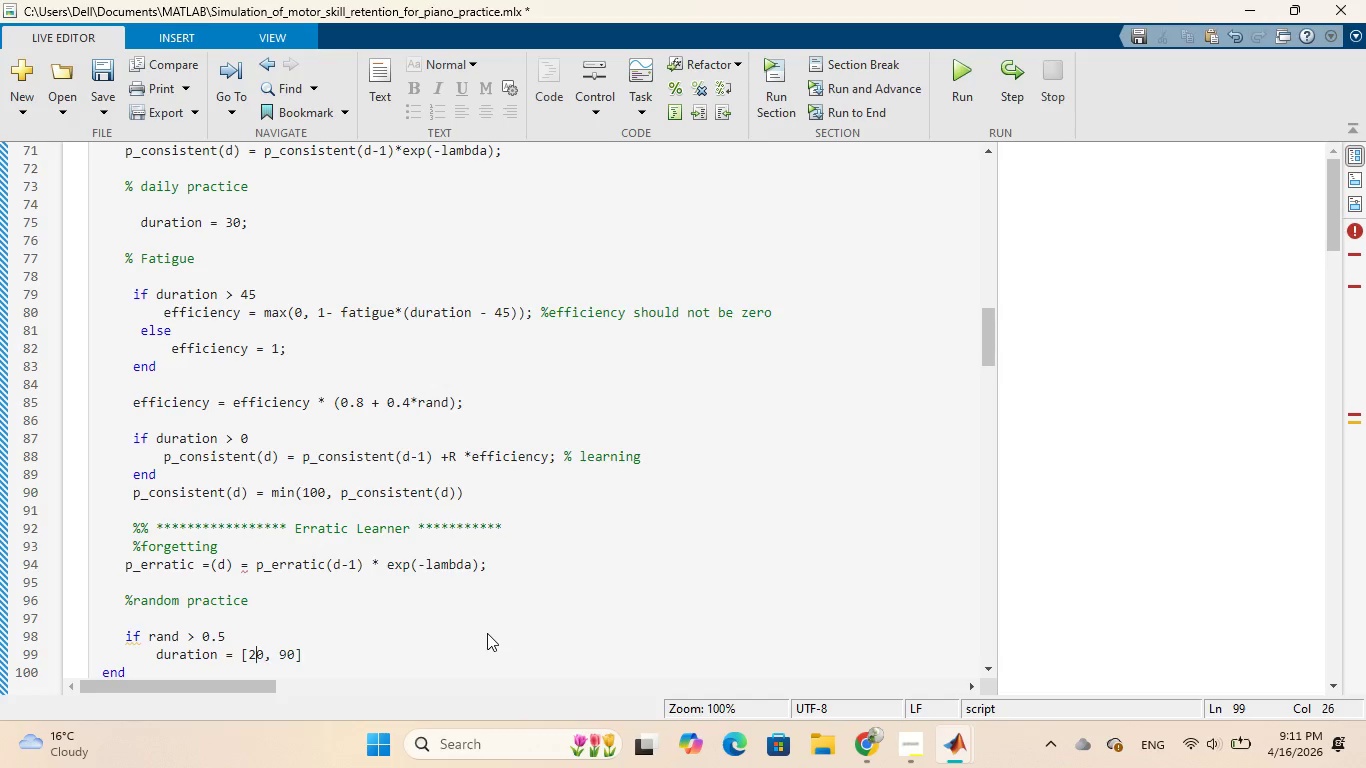 
key(ArrowLeft)
 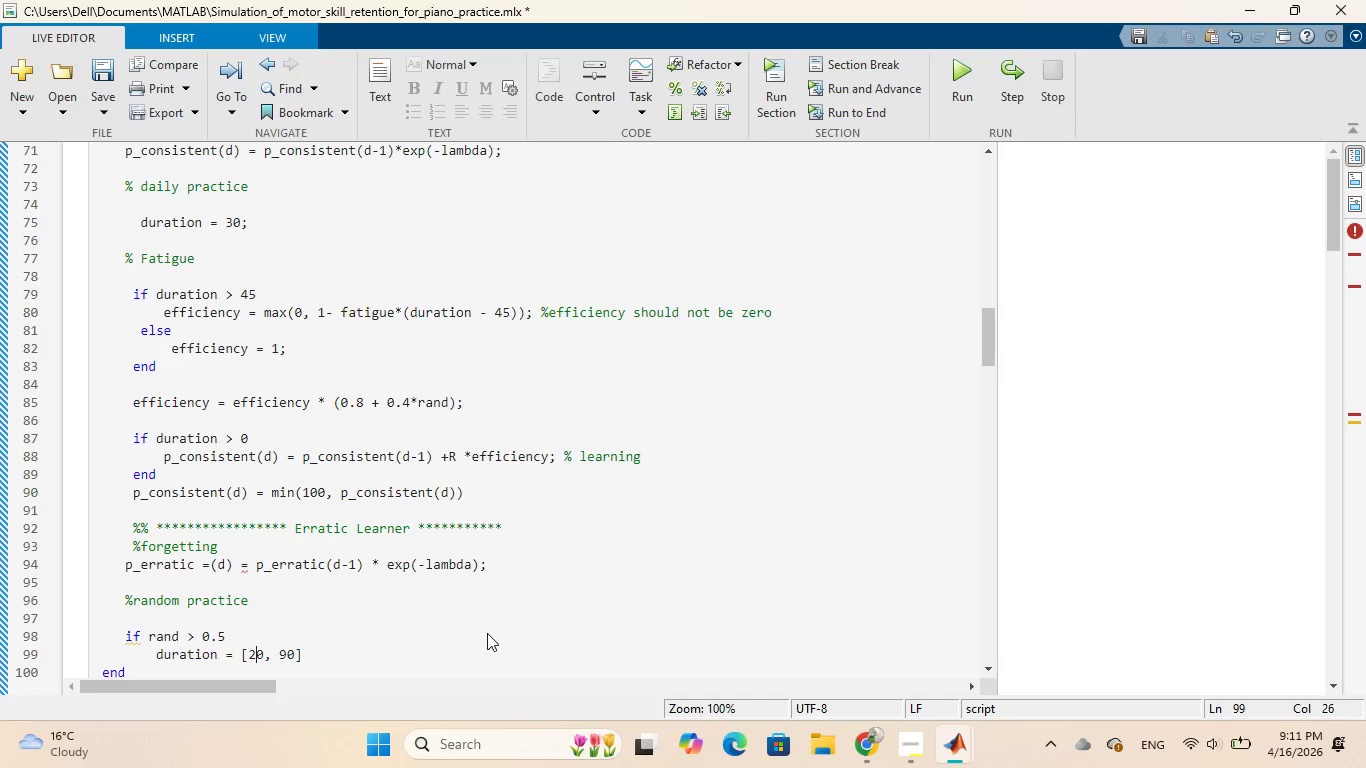 
key(ArrowLeft)
 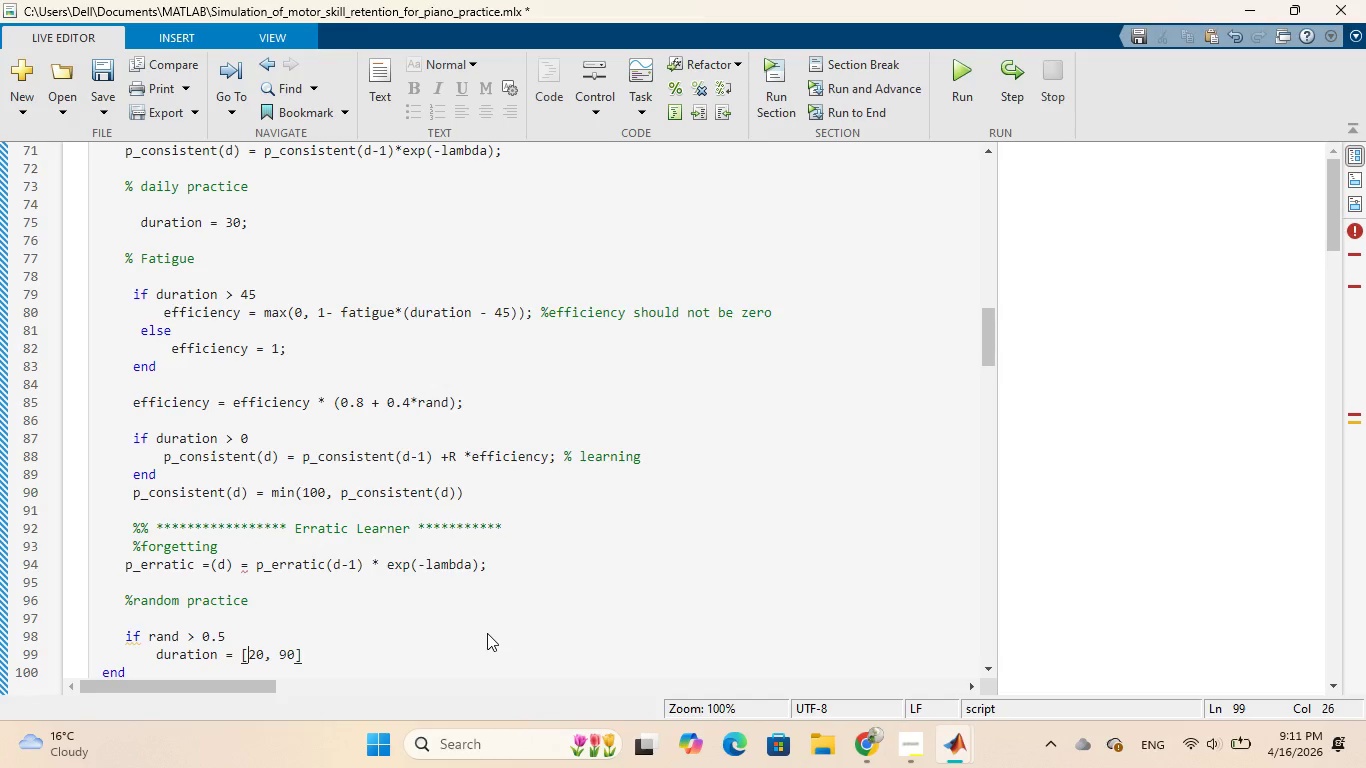 
key(ArrowLeft)
 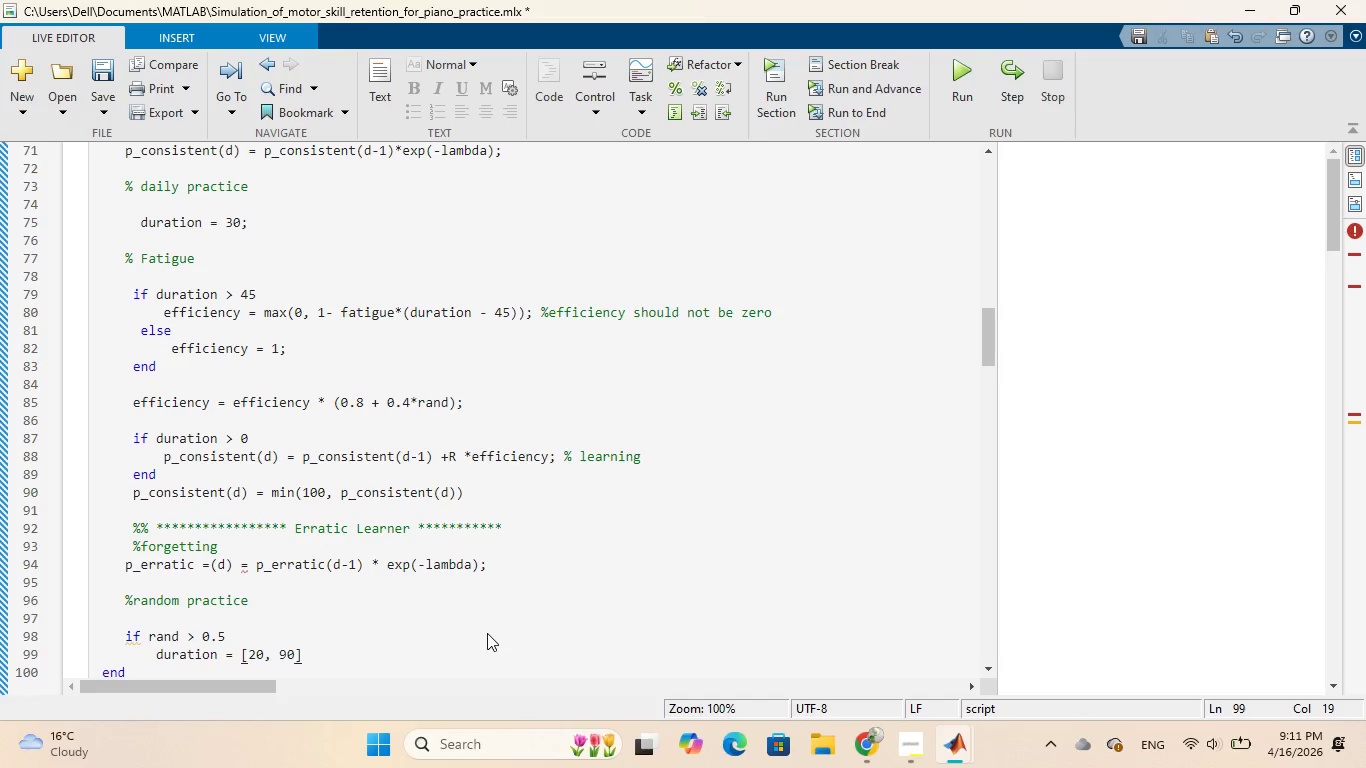 
type(rand()
 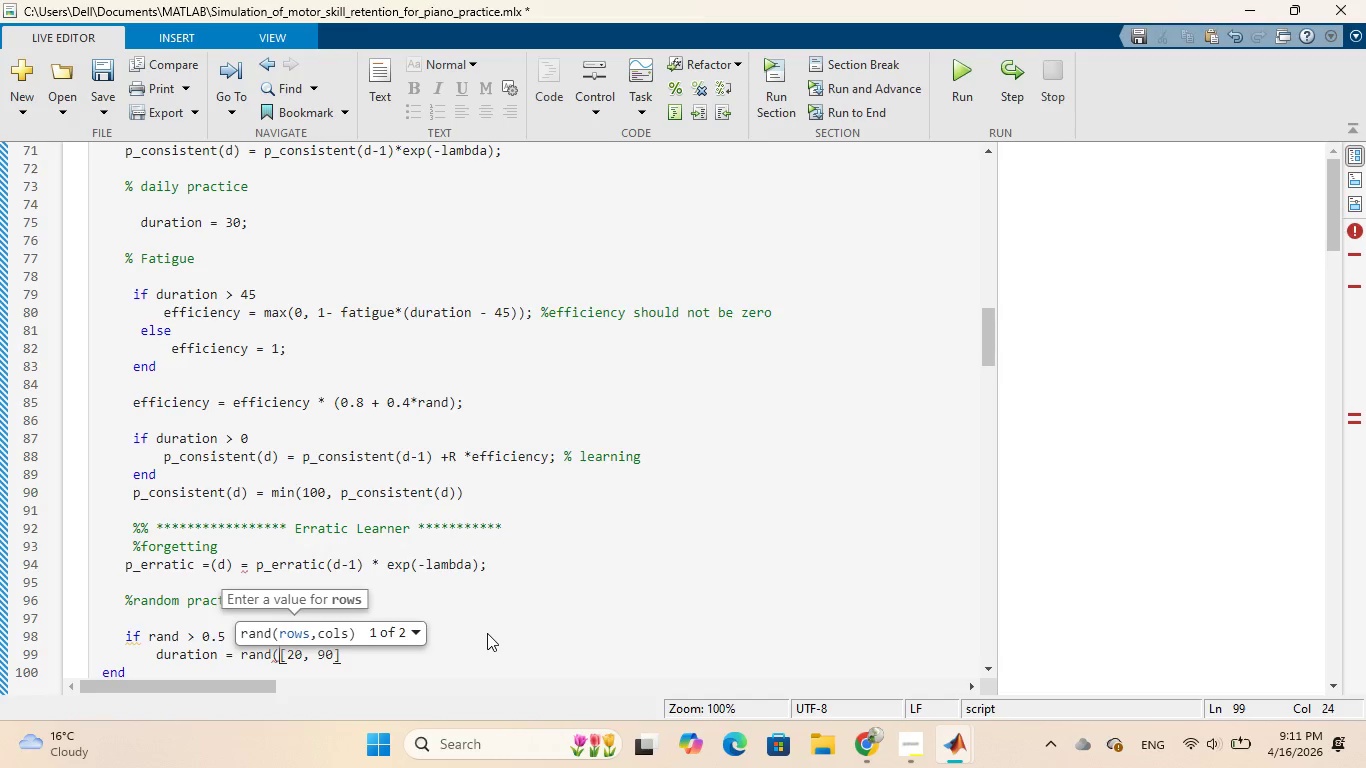 
key(ArrowRight)
 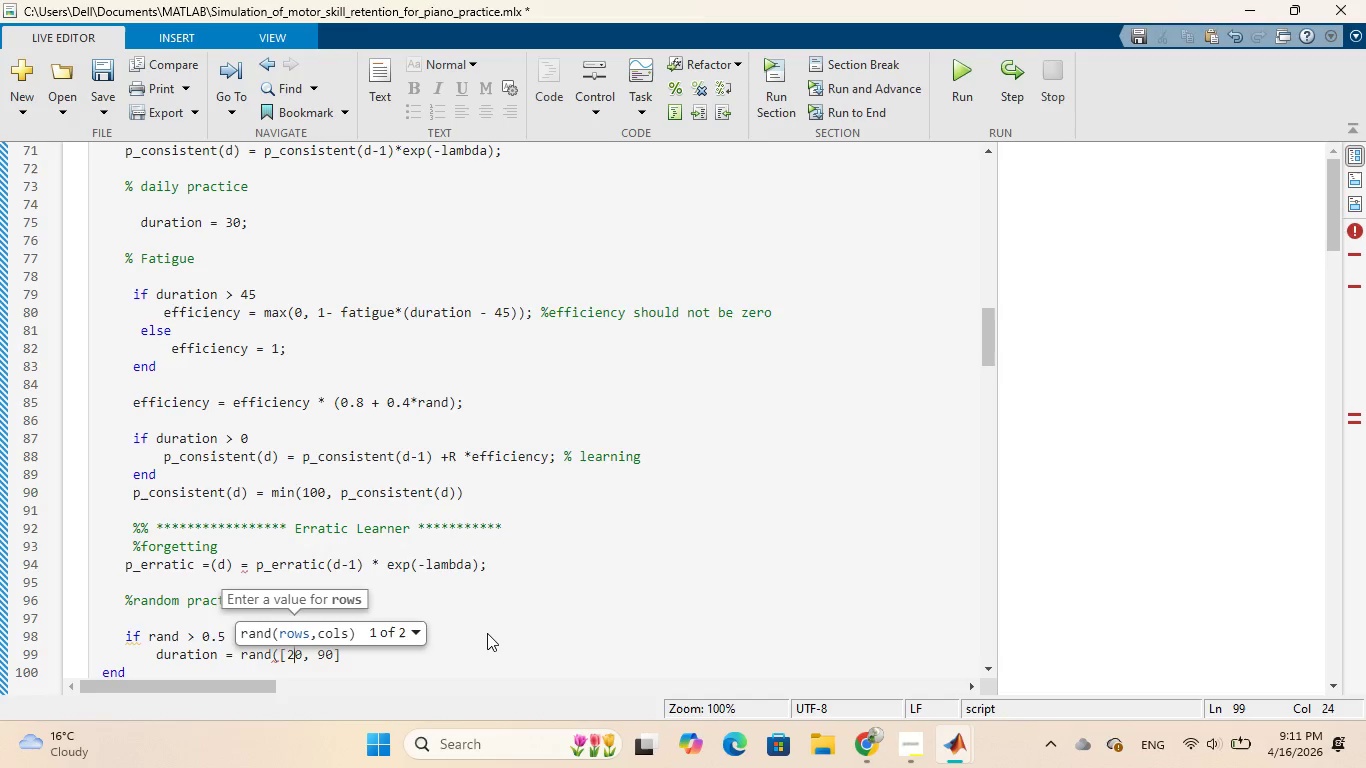 
key(ArrowRight)
 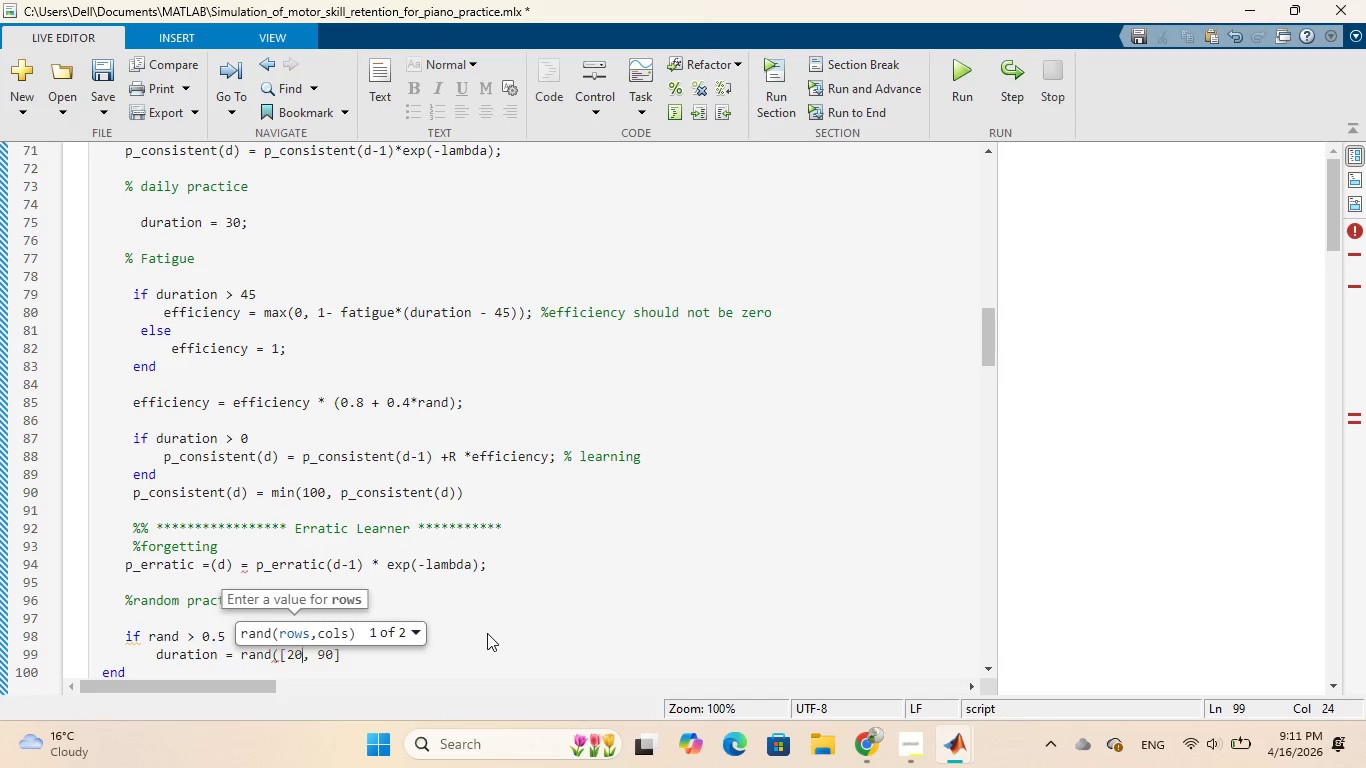 
key(ArrowRight)
 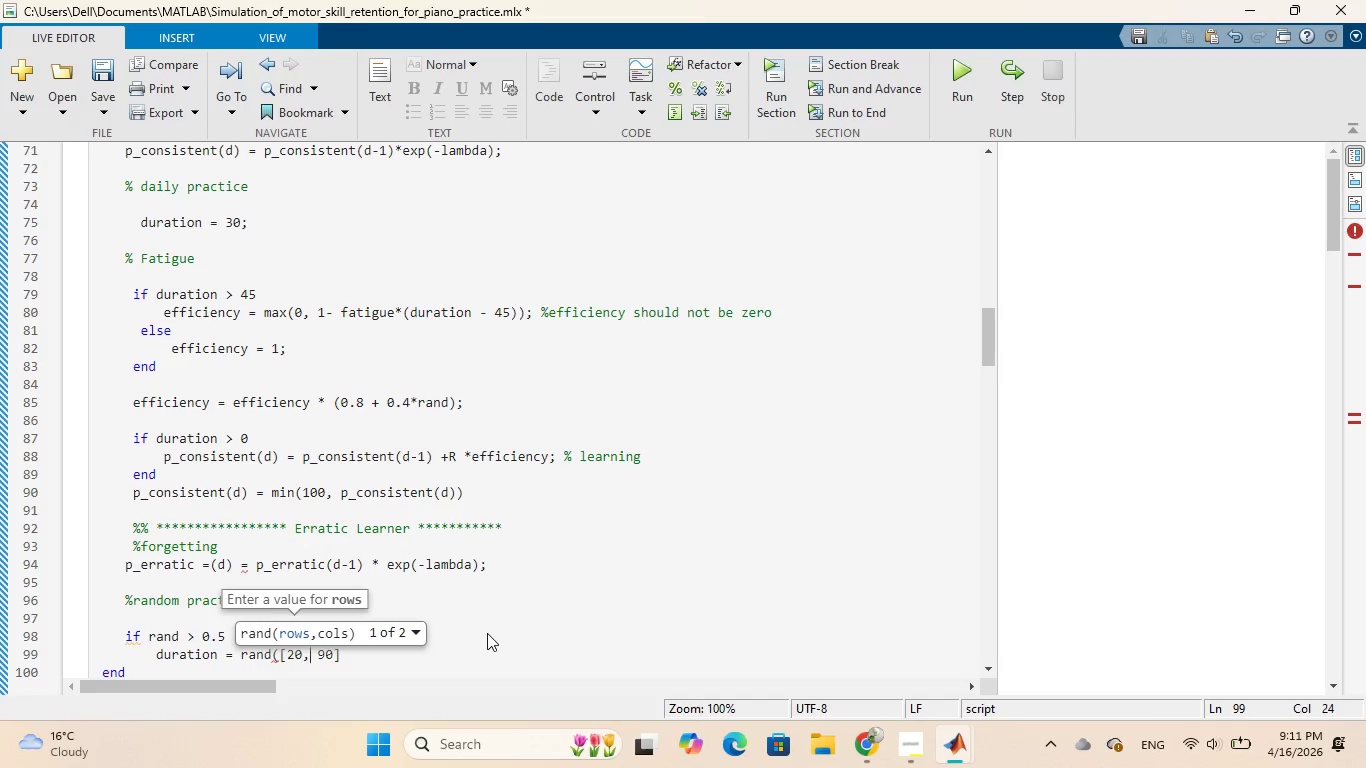 
key(ArrowRight)
 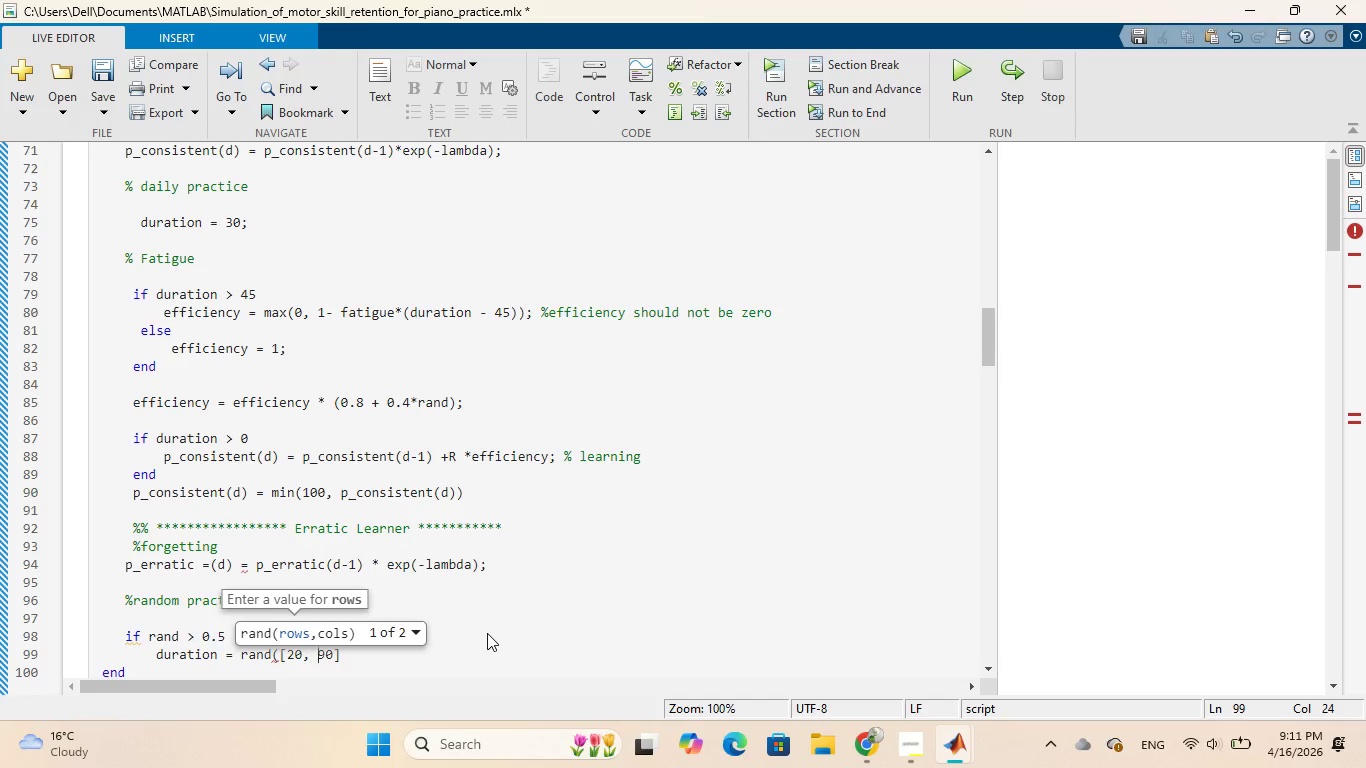 
key(ArrowRight)
 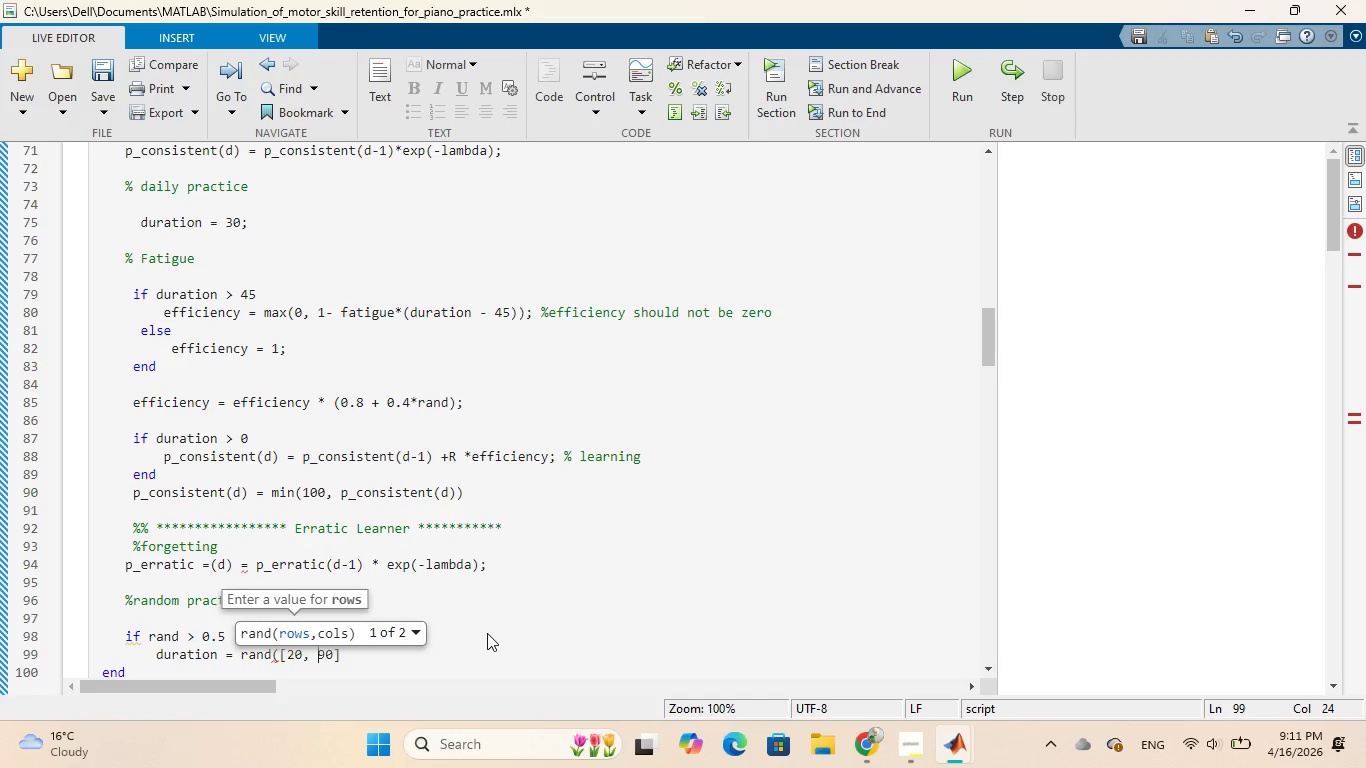 
key(ArrowRight)
 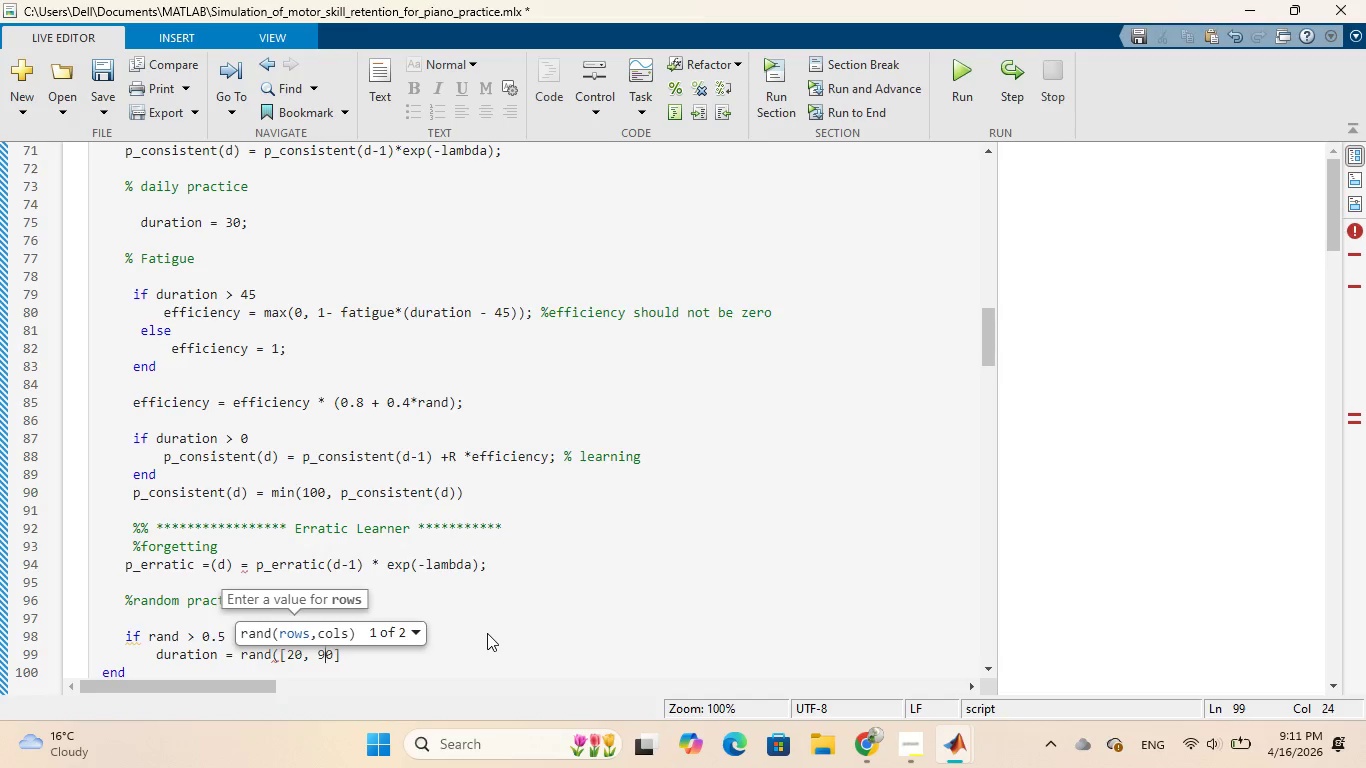 
key(ArrowRight)
 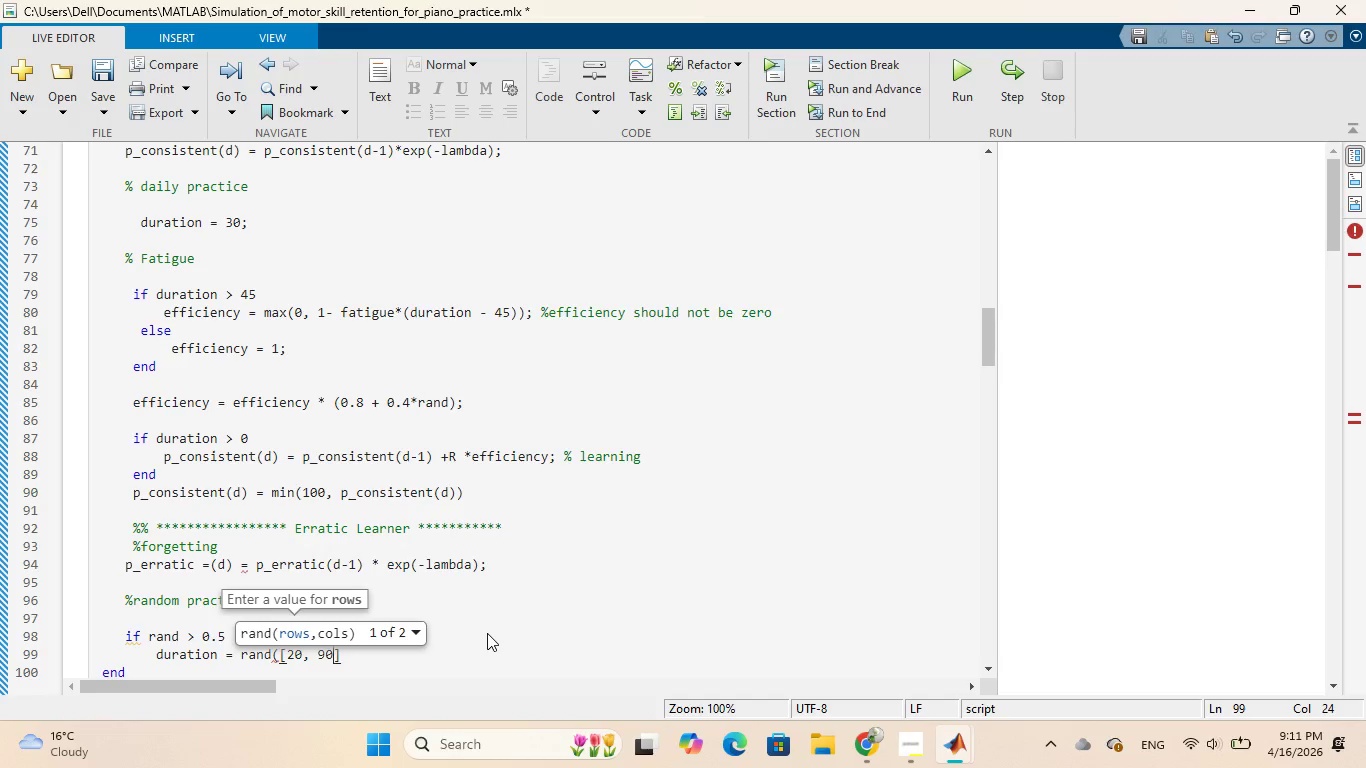 
key(ArrowRight)
 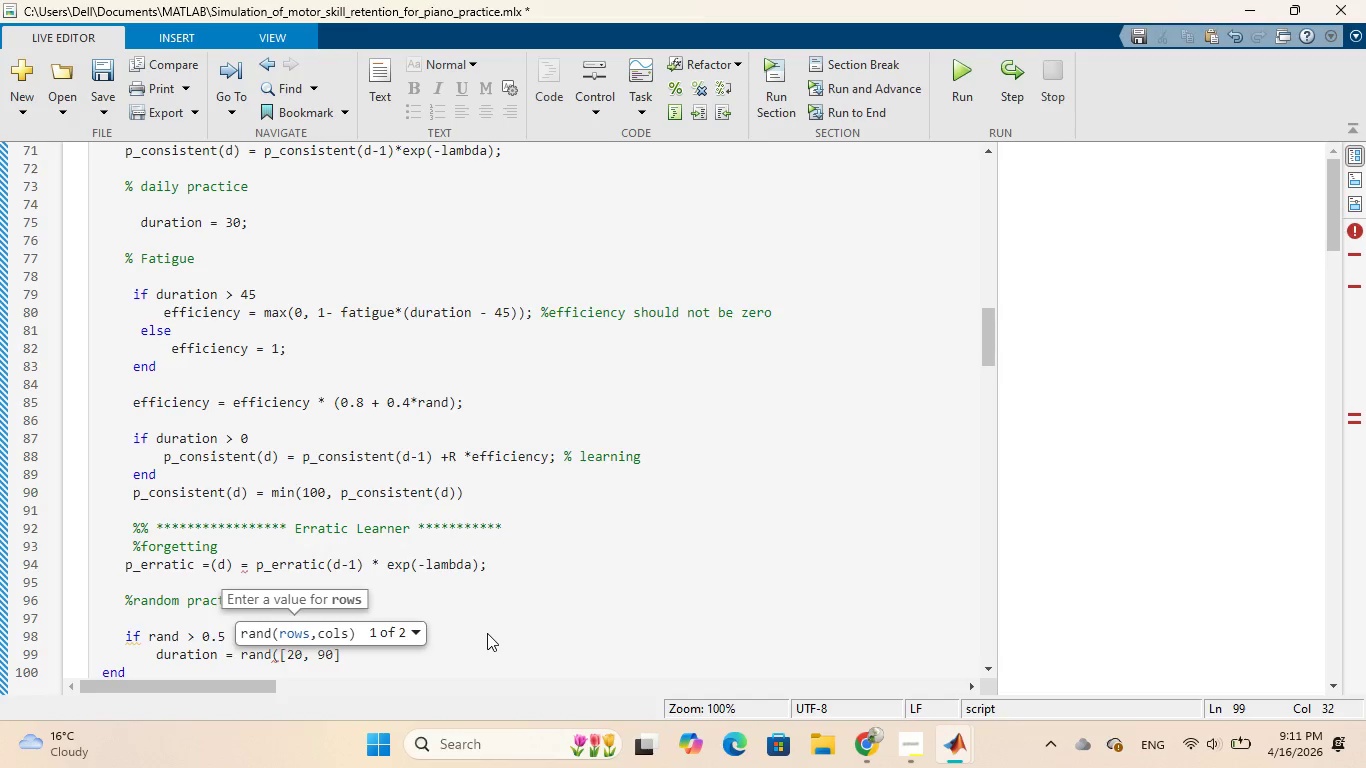 
key(Shift+0)
 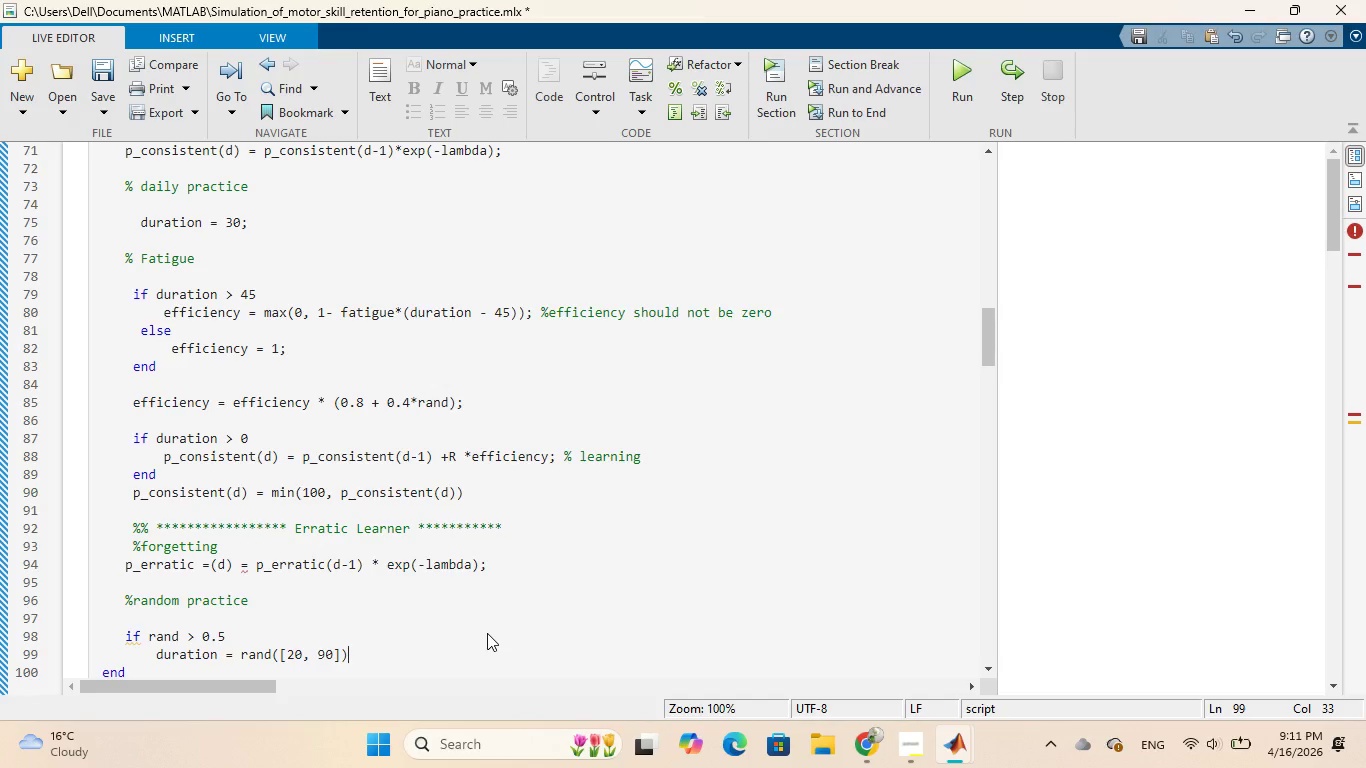 
key(ArrowLeft)
 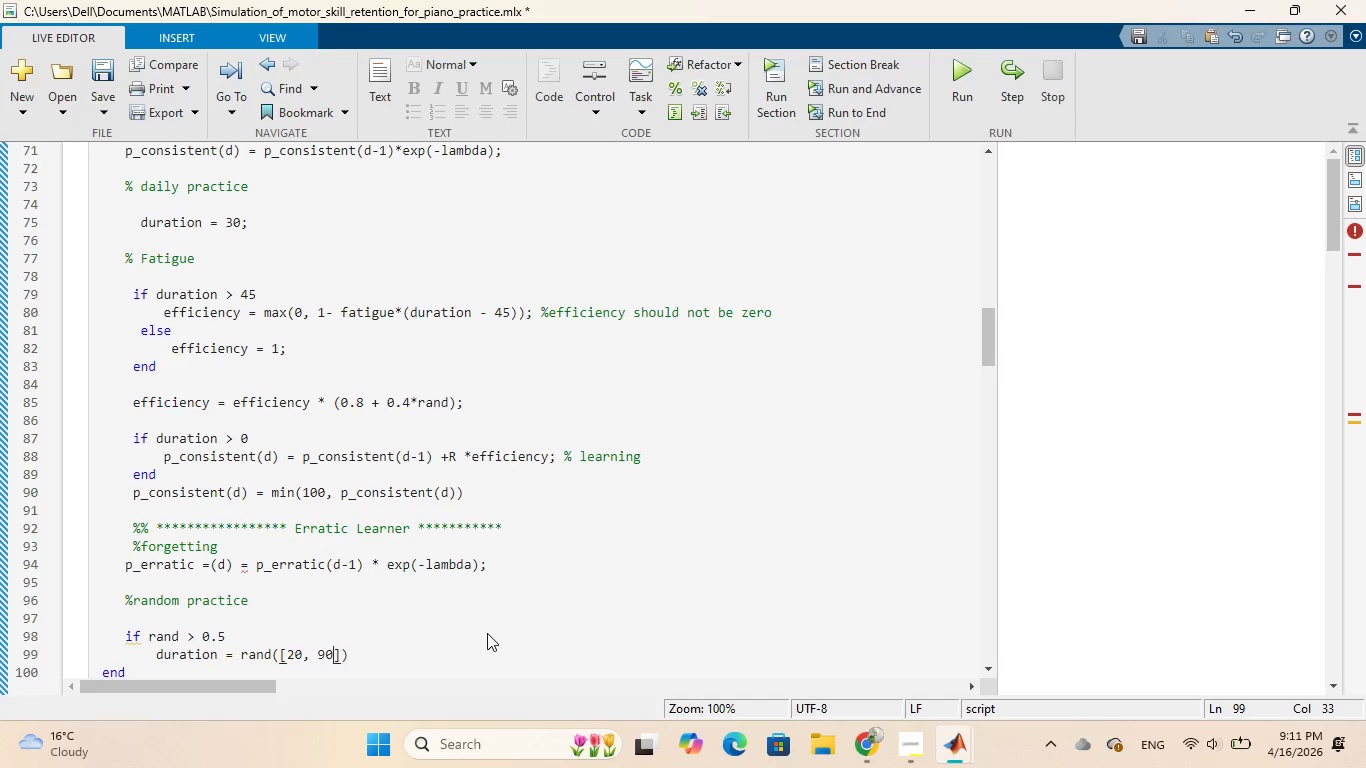 
key(ArrowLeft)
 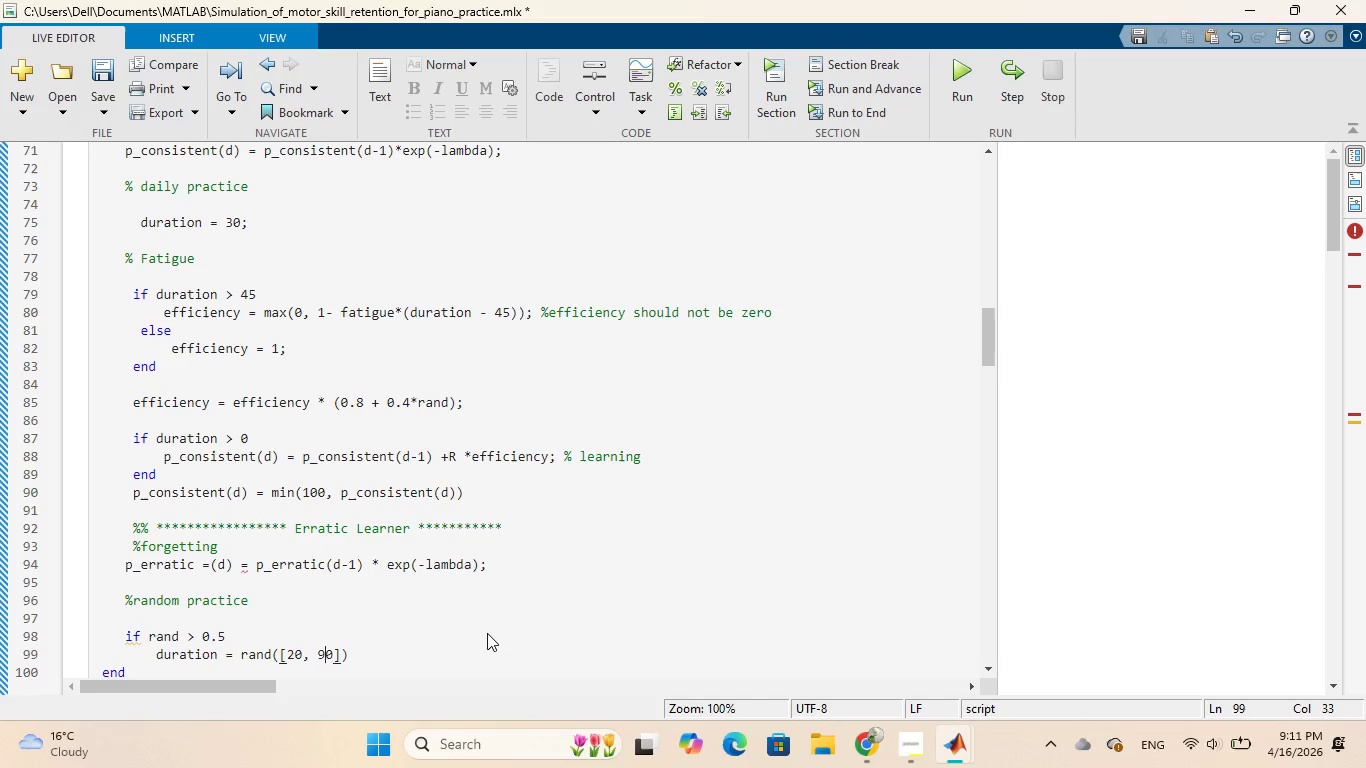 
key(ArrowLeft)
 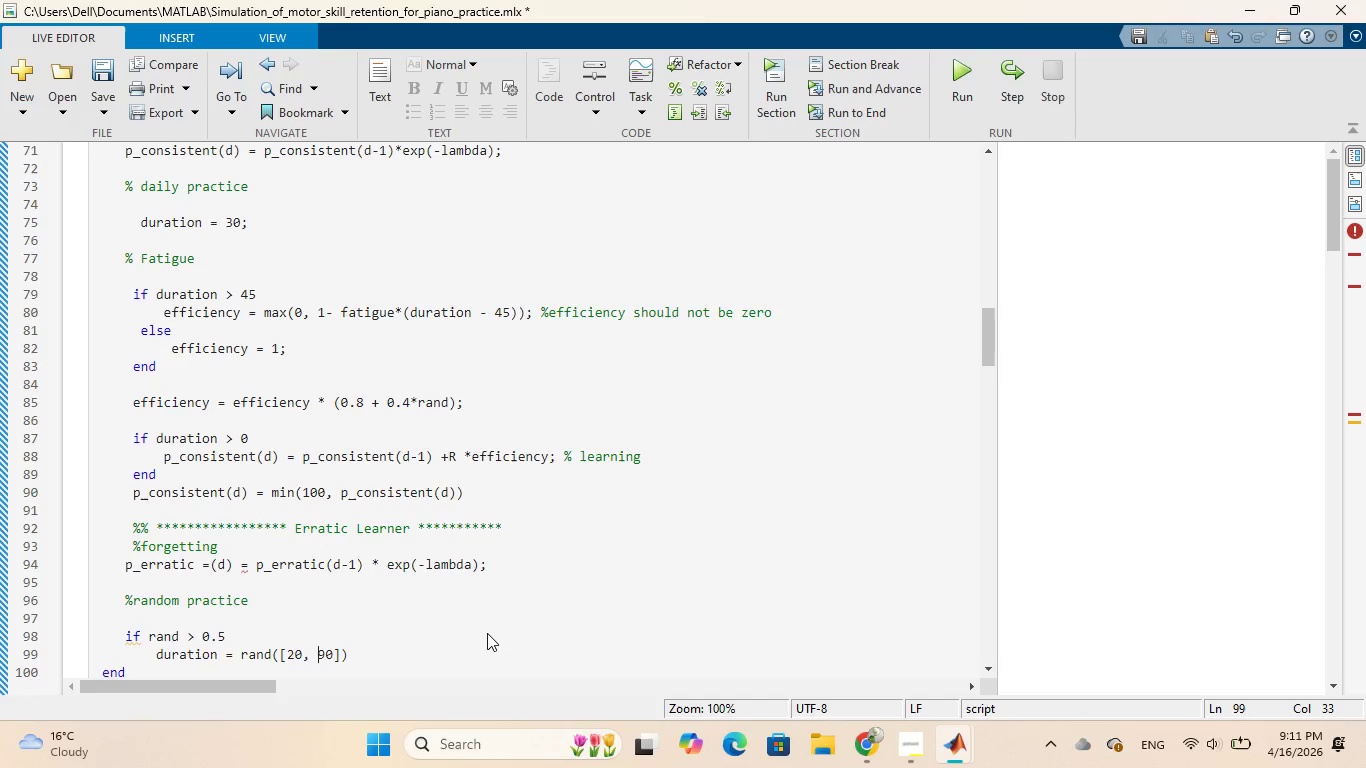 
key(ArrowLeft)
 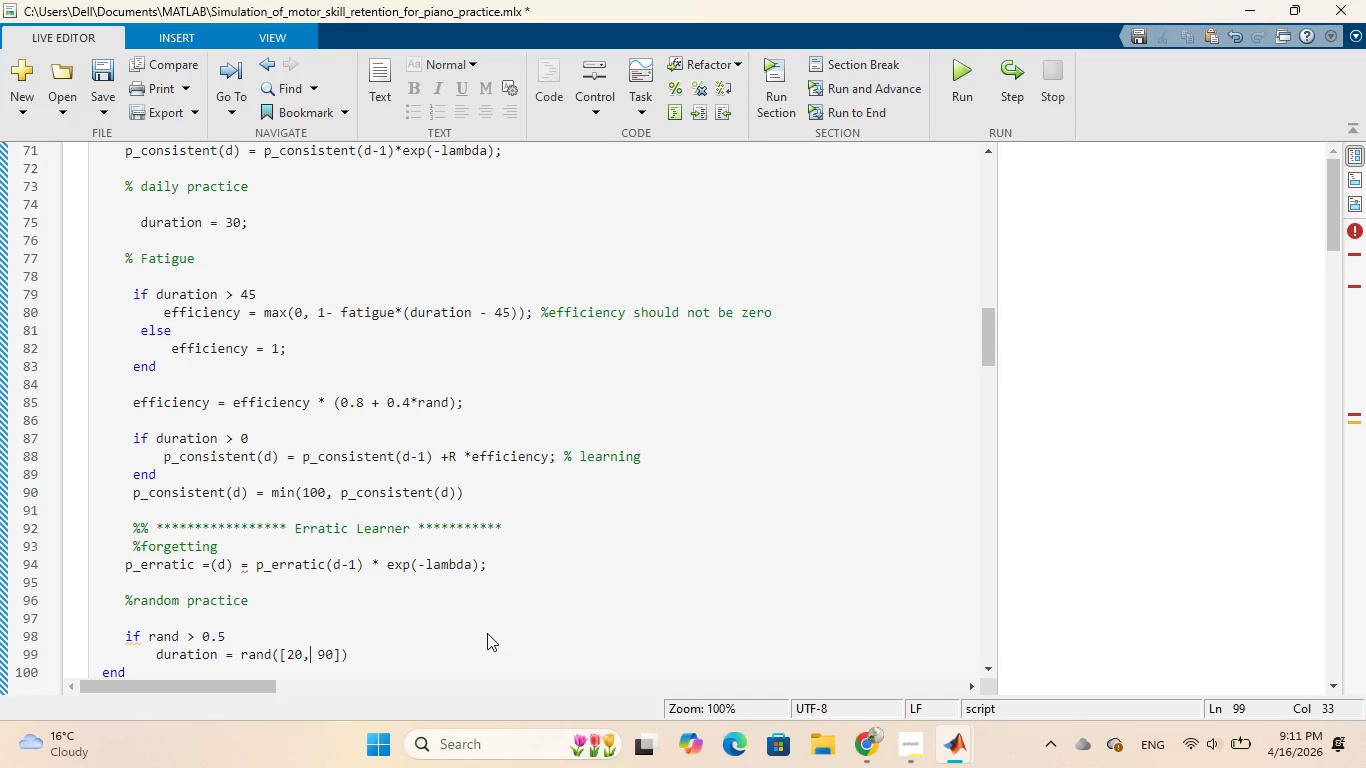 
key(ArrowLeft)
 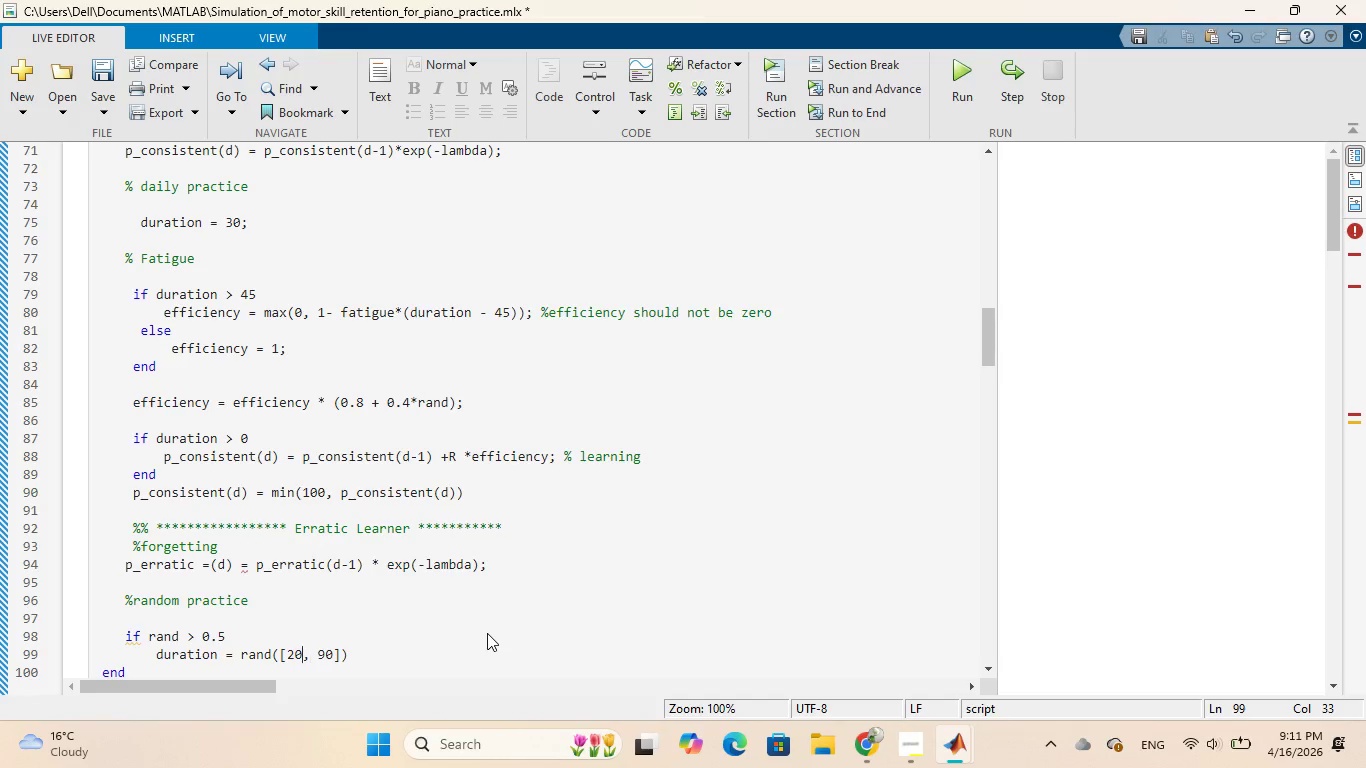 
key(ArrowLeft)
 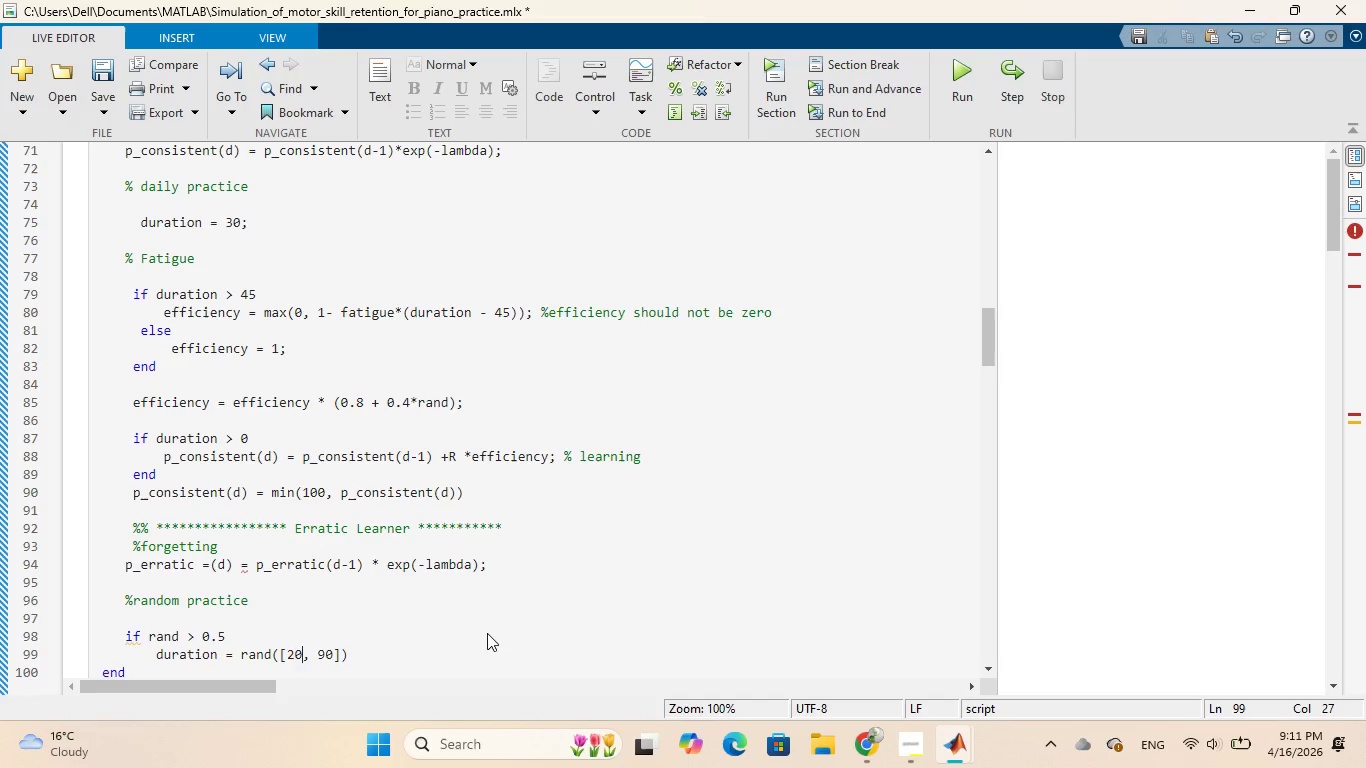 
key(ArrowLeft)
 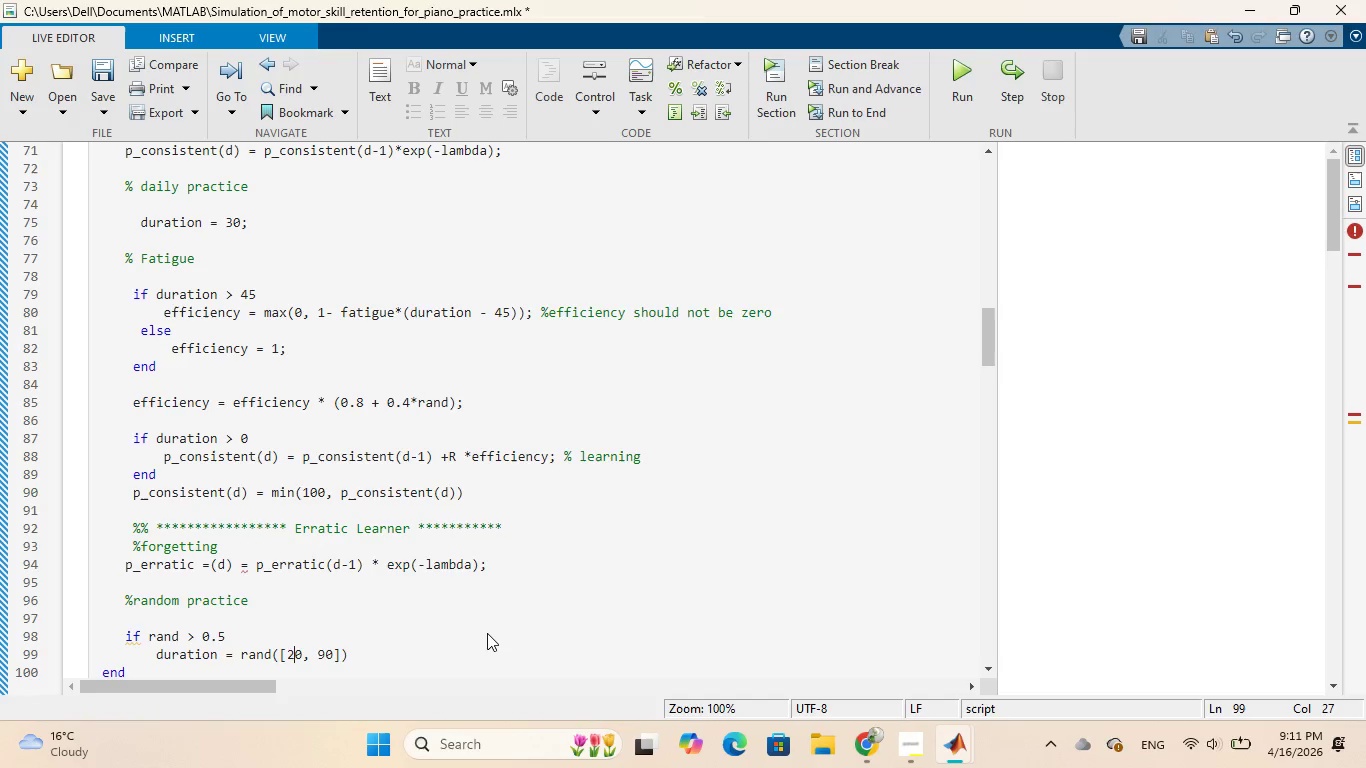 
key(ArrowLeft)
 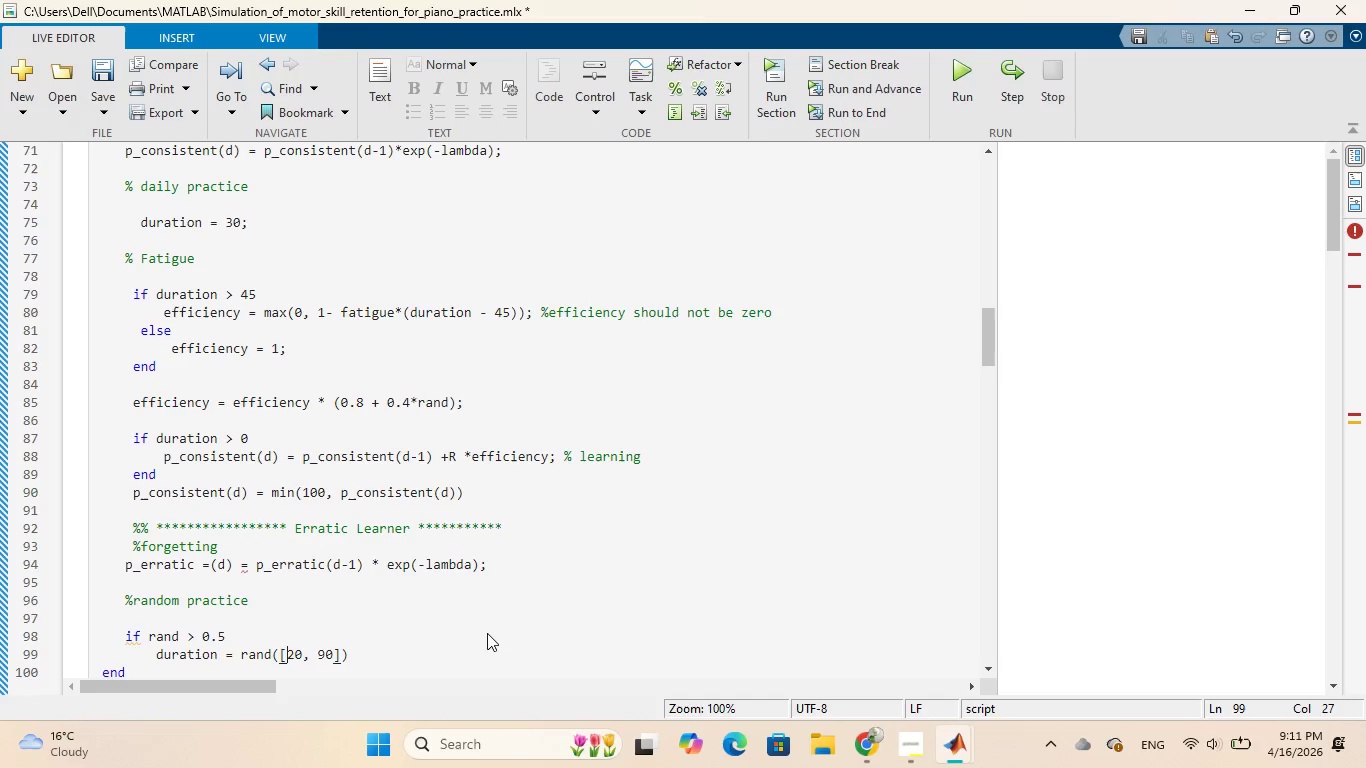 
key(ArrowLeft)
 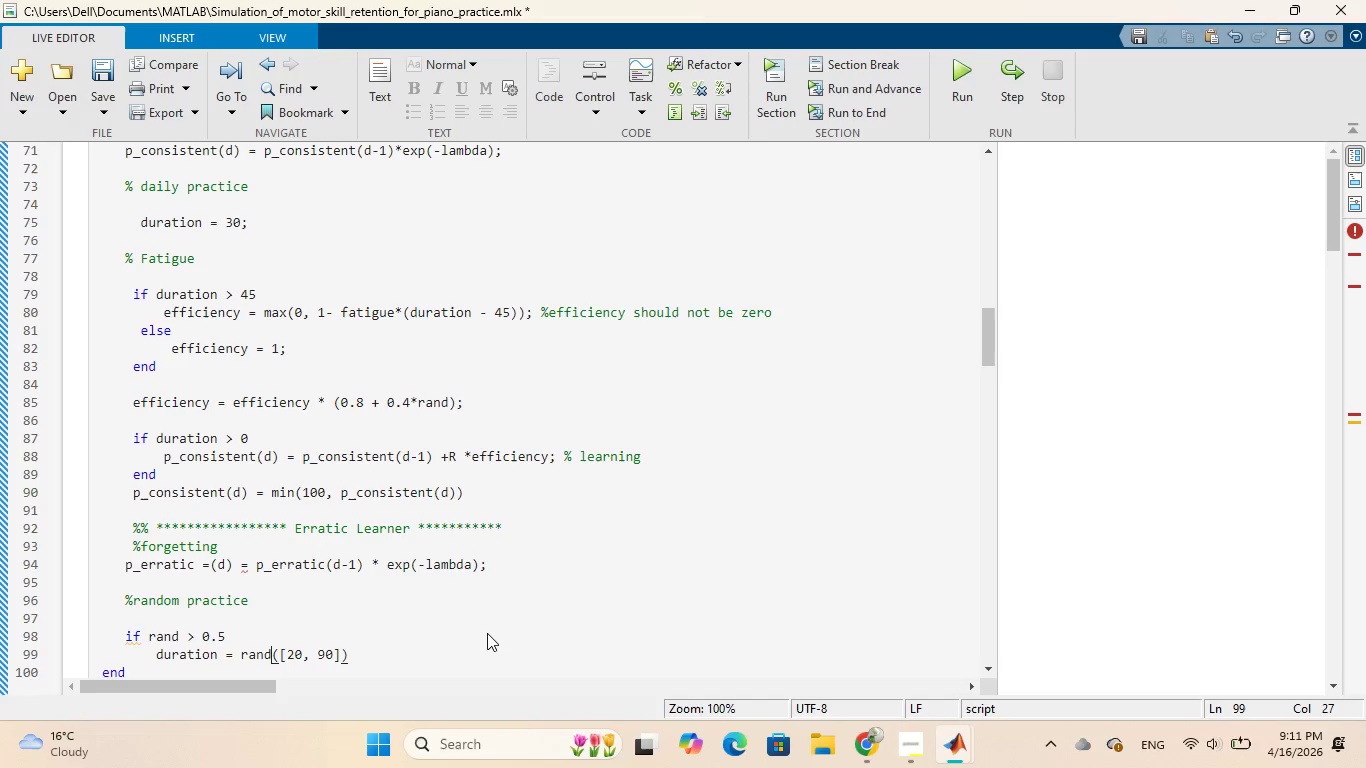 
key(ArrowLeft)
 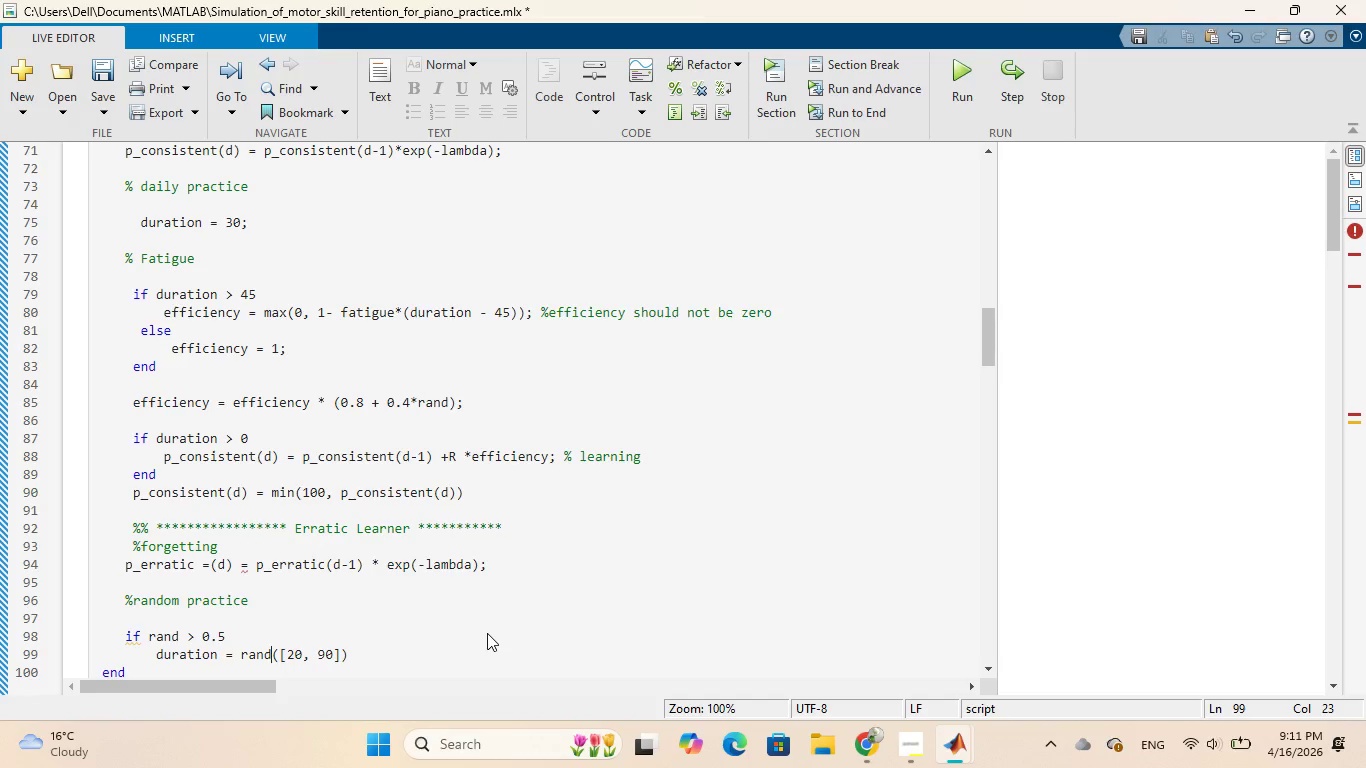 
key(I)
 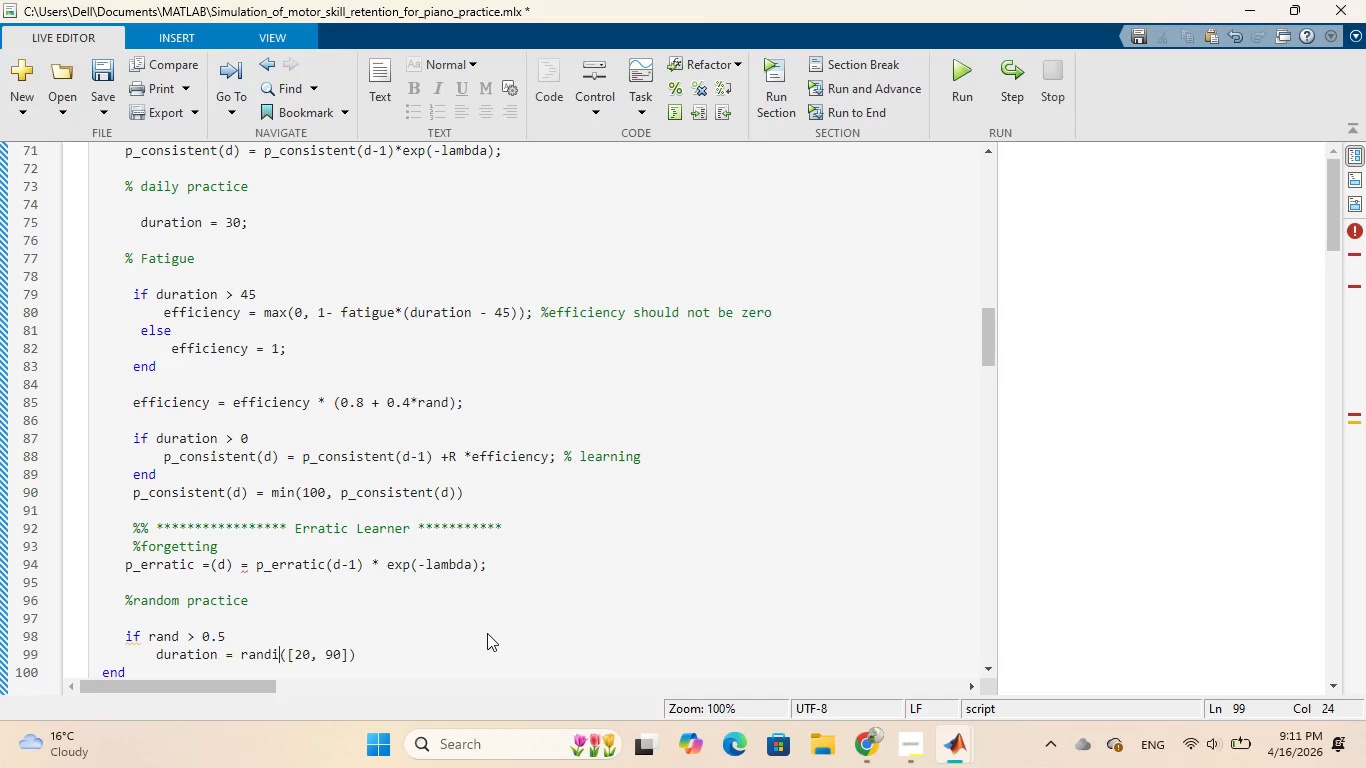 
key(ArrowRight)
 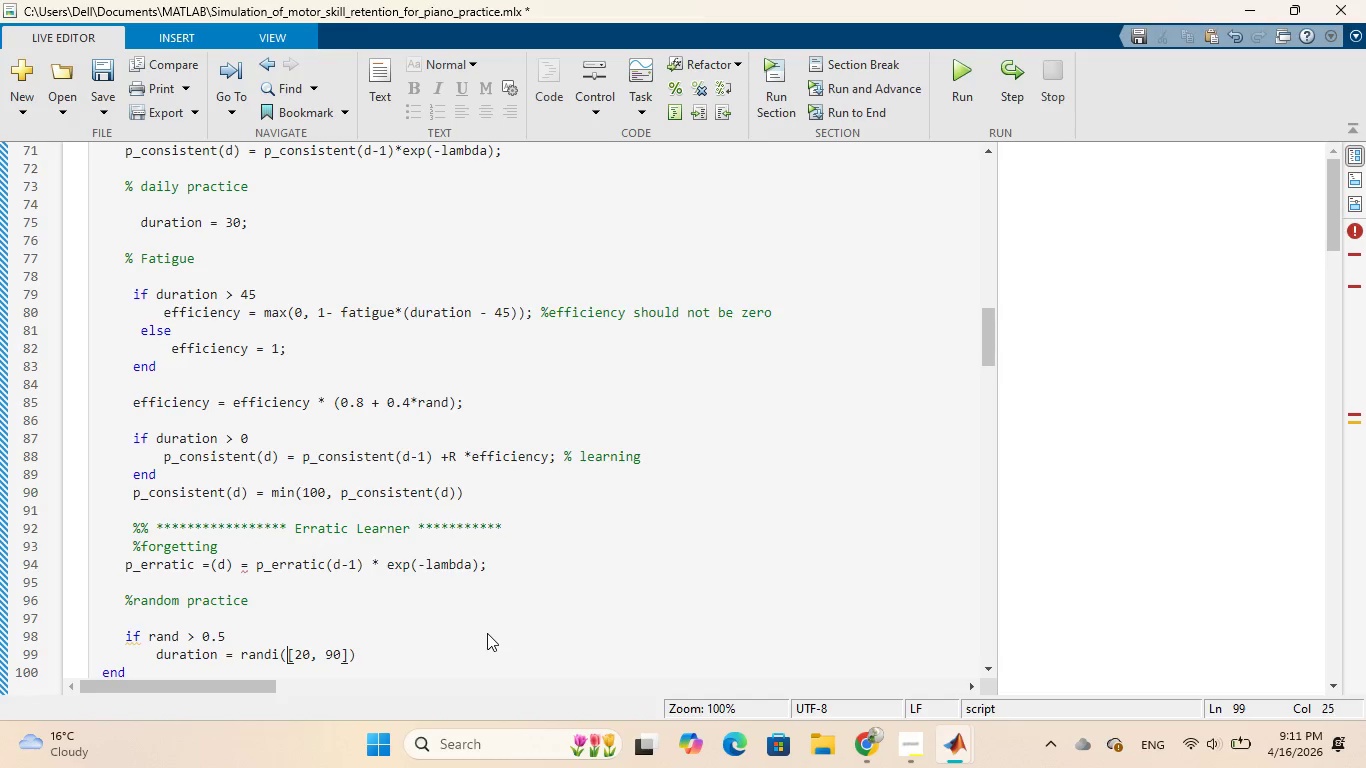 
key(ArrowRight)
 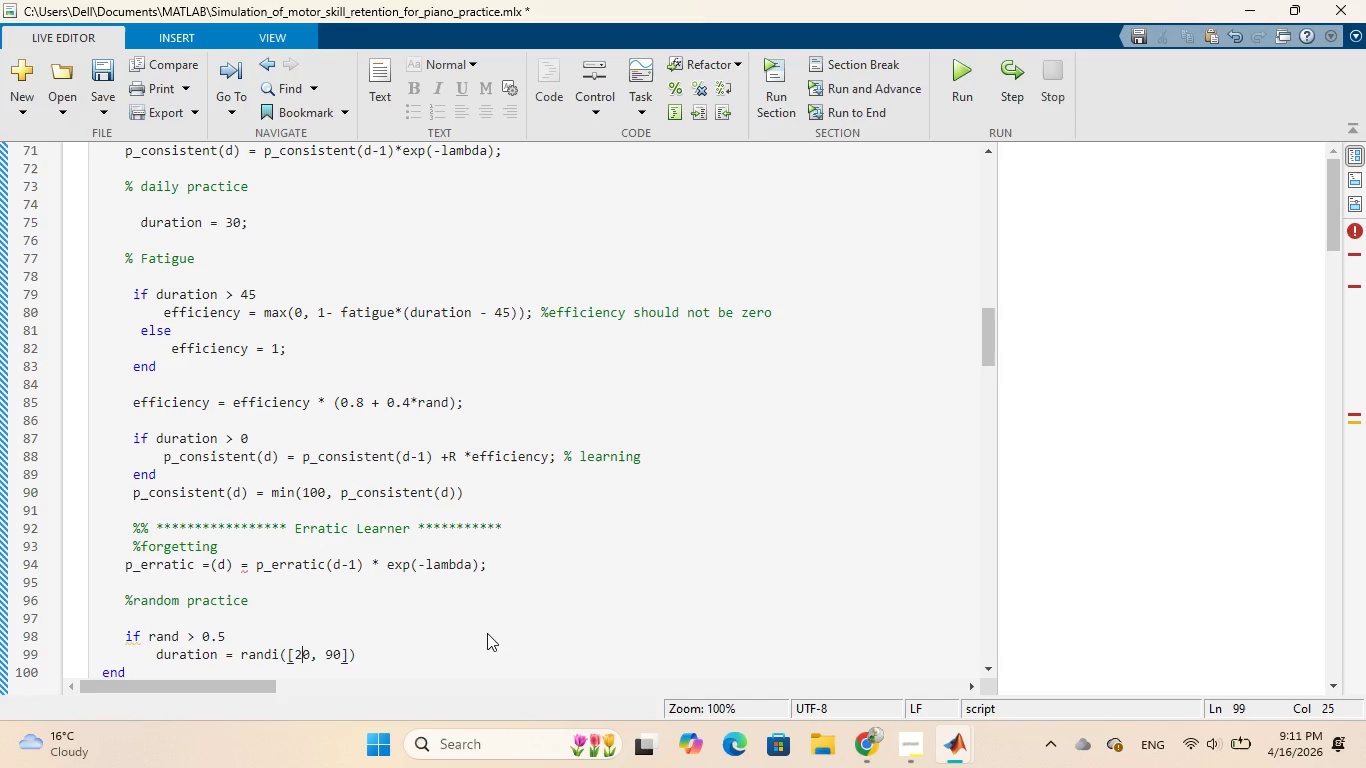 
key(ArrowRight)
 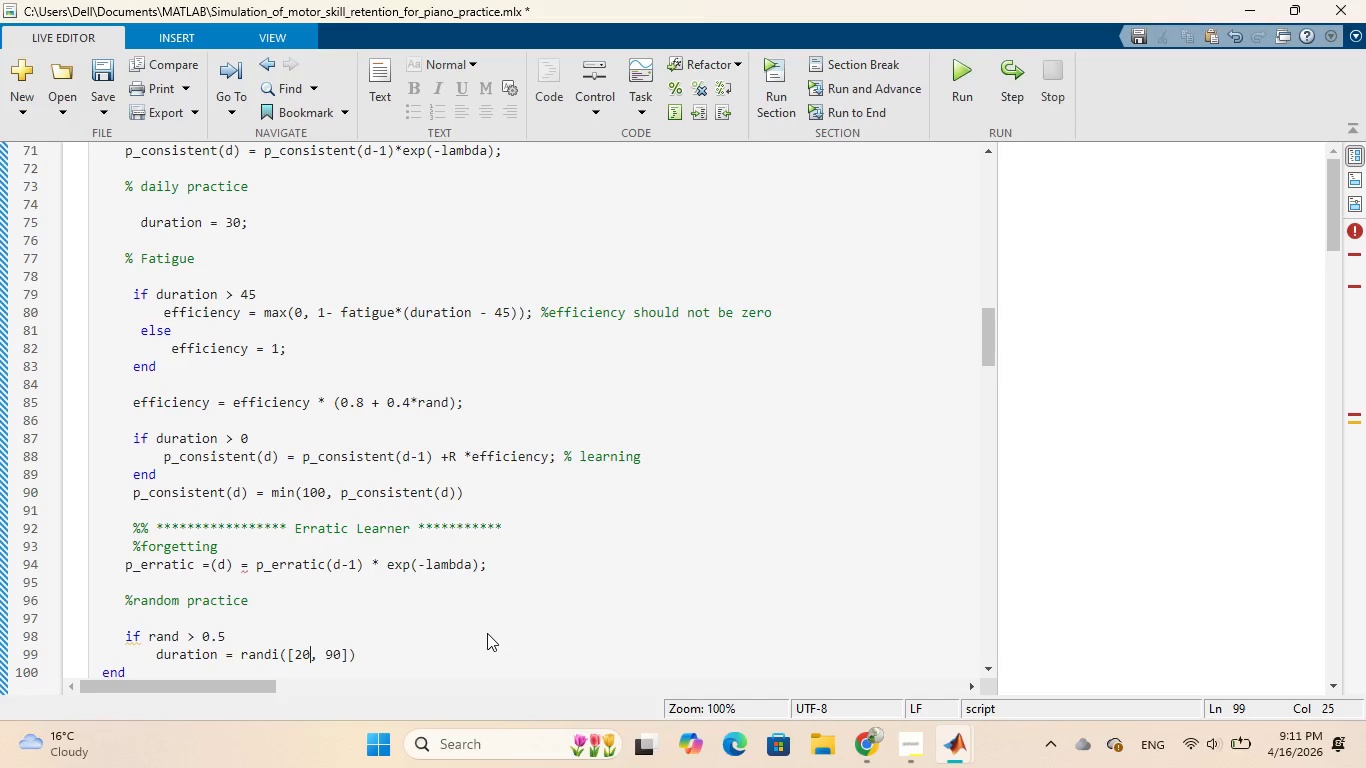 
key(ArrowRight)
 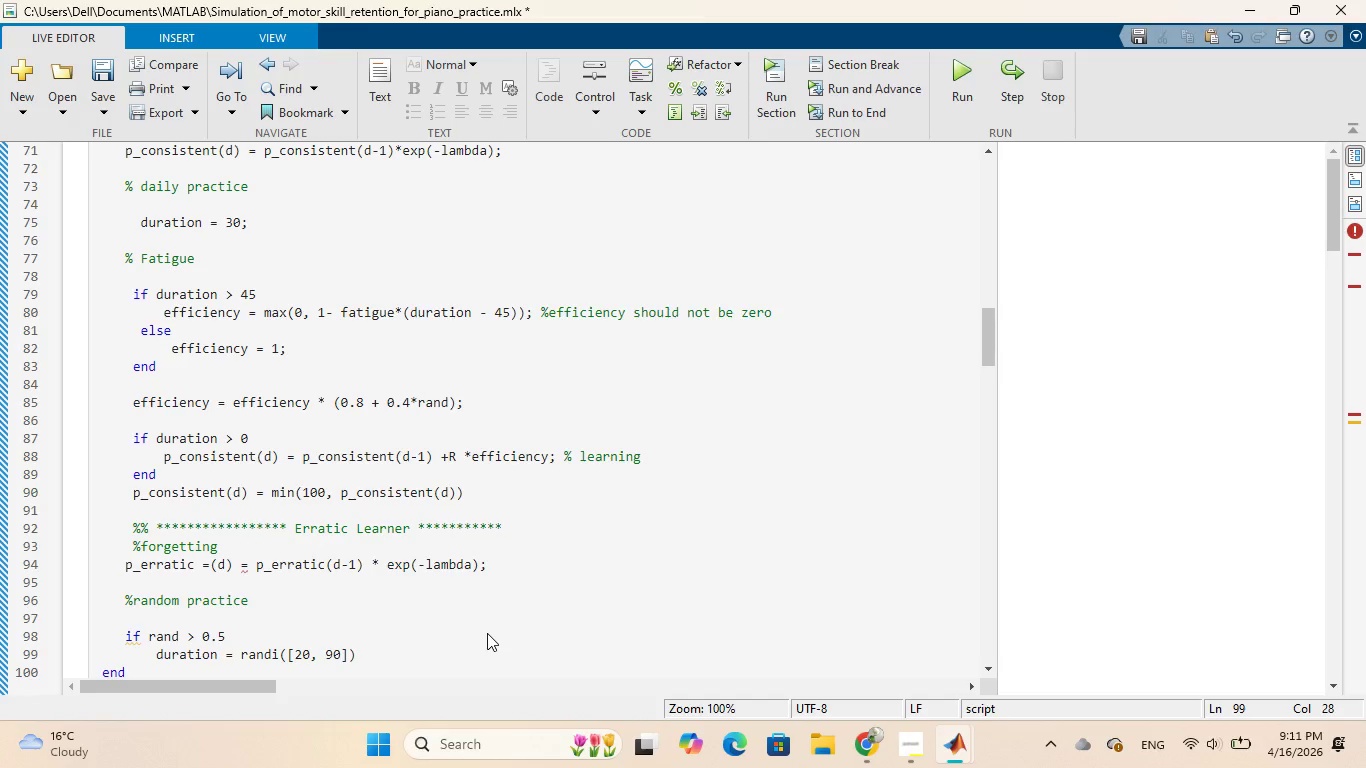 
key(ArrowRight)
 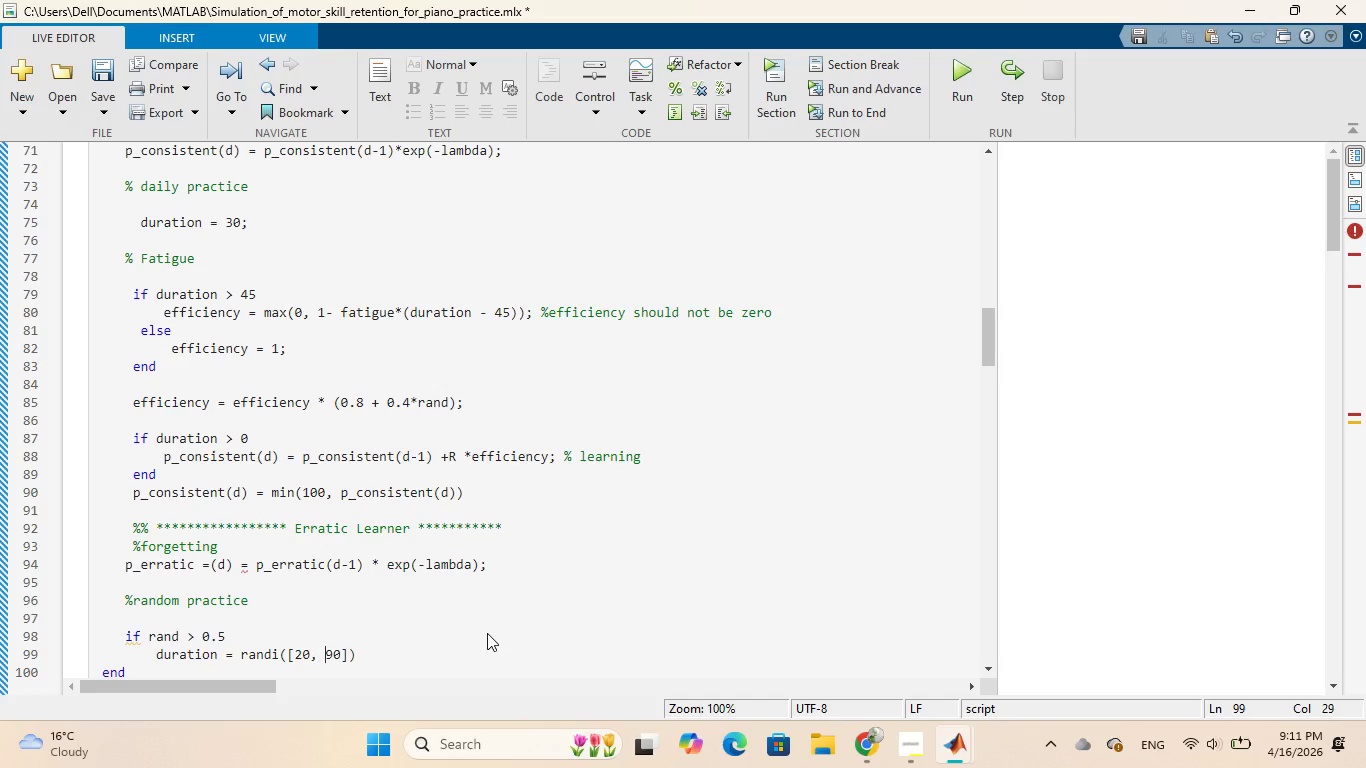 
key(ArrowRight)
 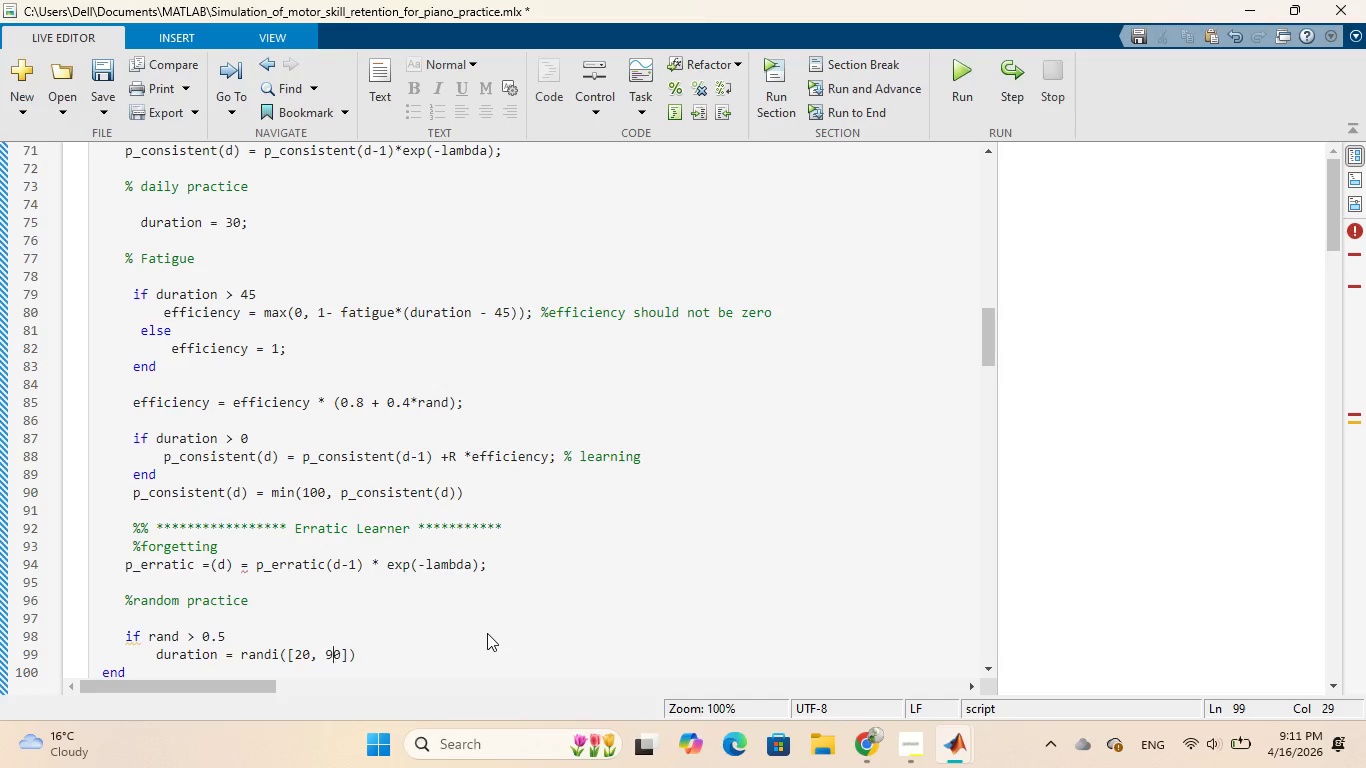 
key(ArrowRight)
 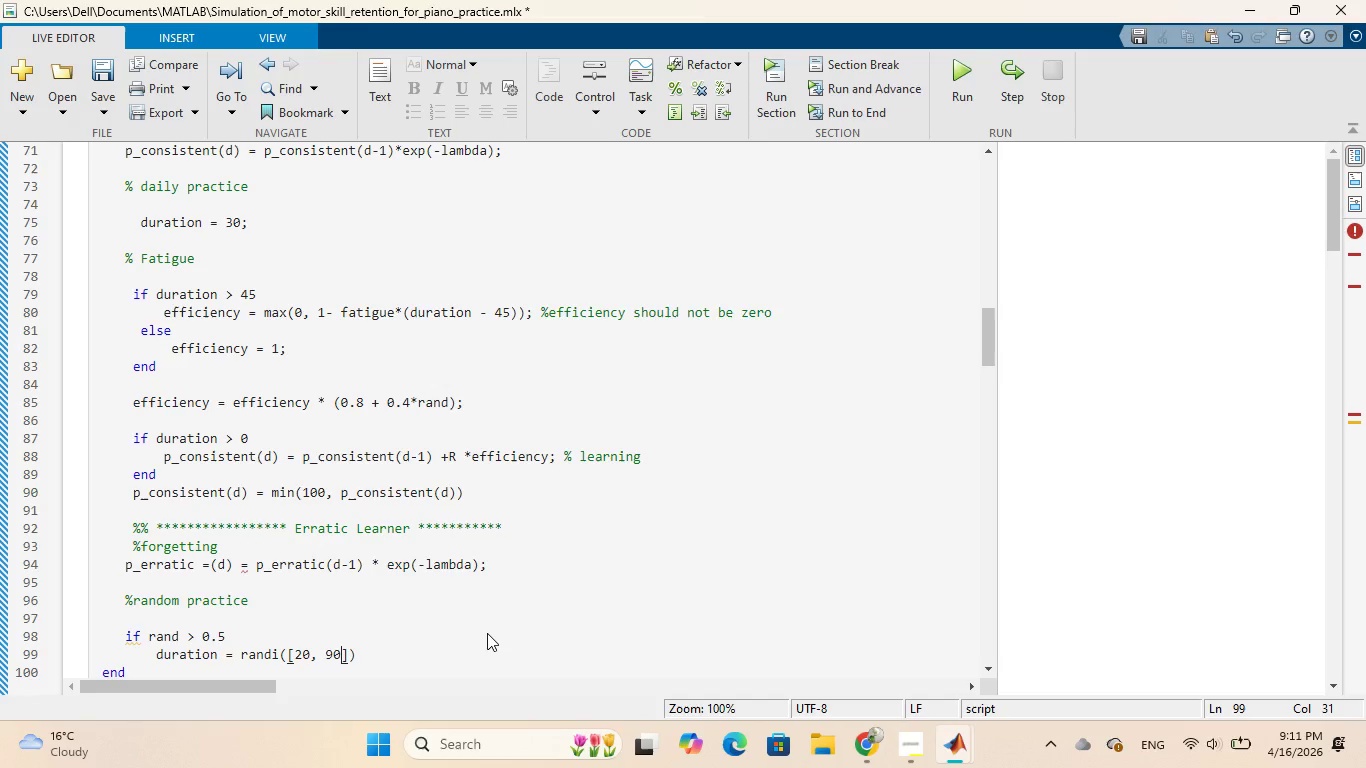 
key(ArrowRight)
 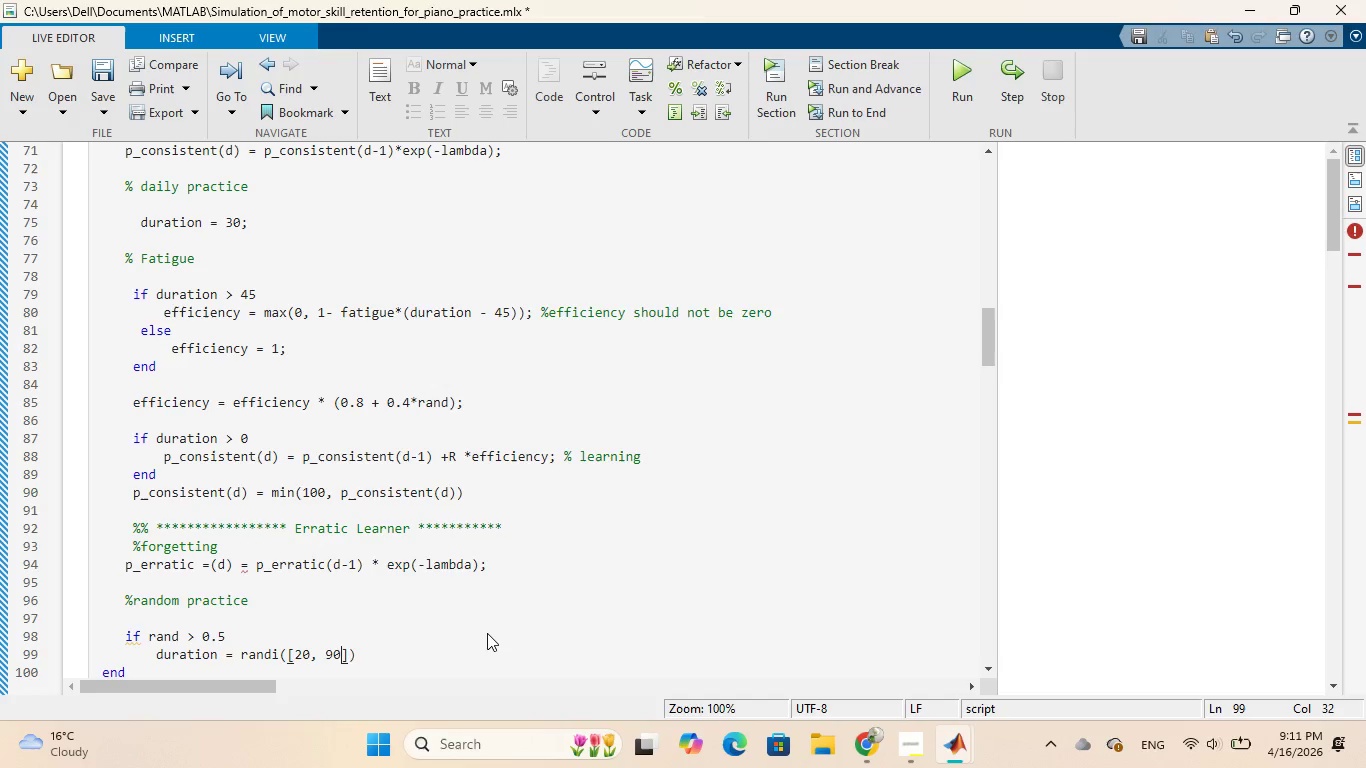 
key(ArrowRight)
 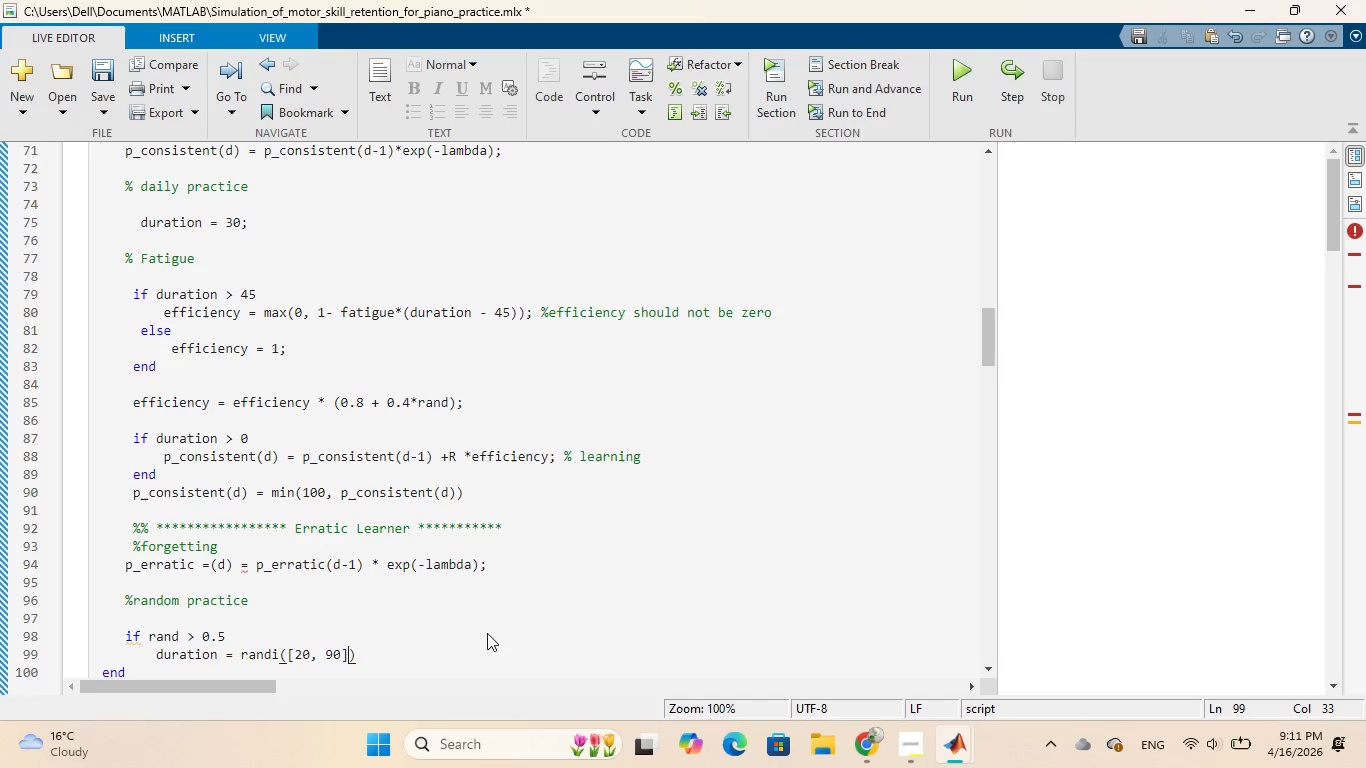 
key(ArrowRight)
 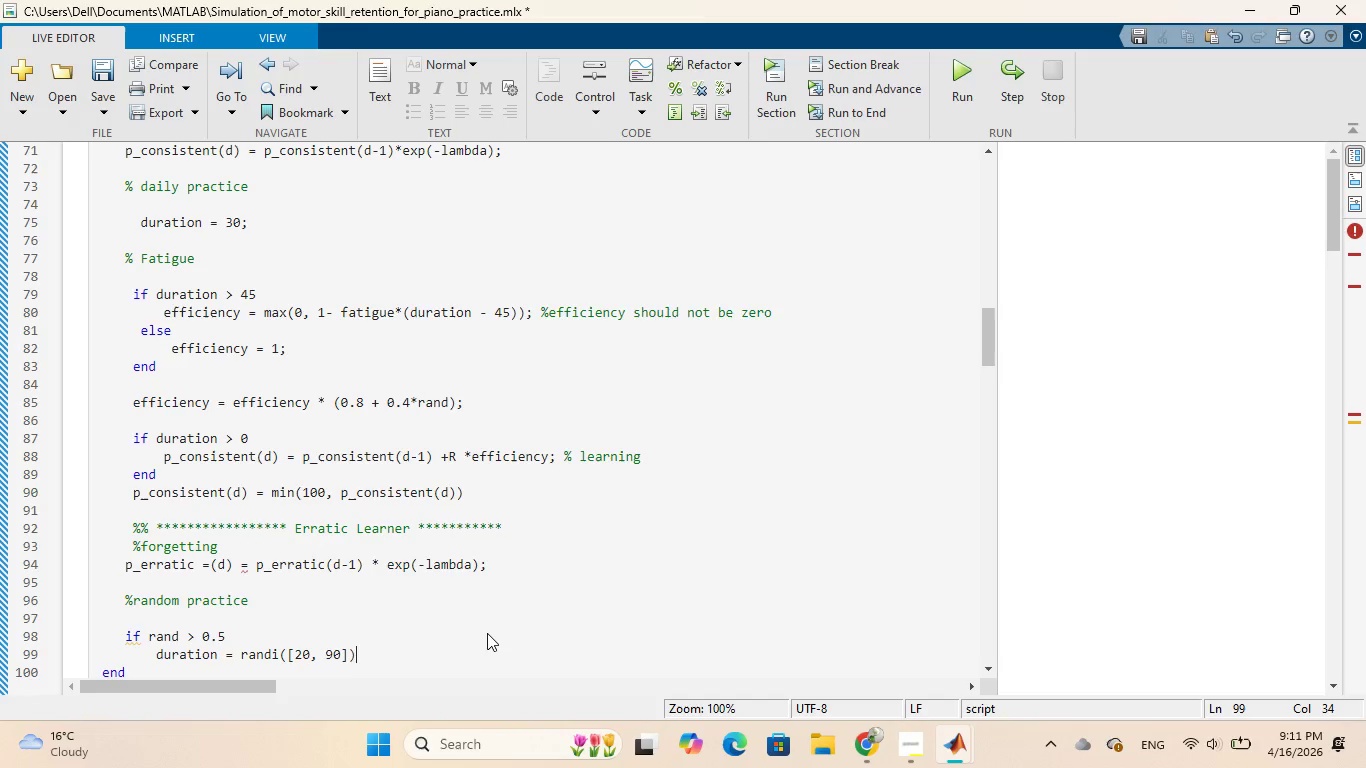 
key(Semicolon)
 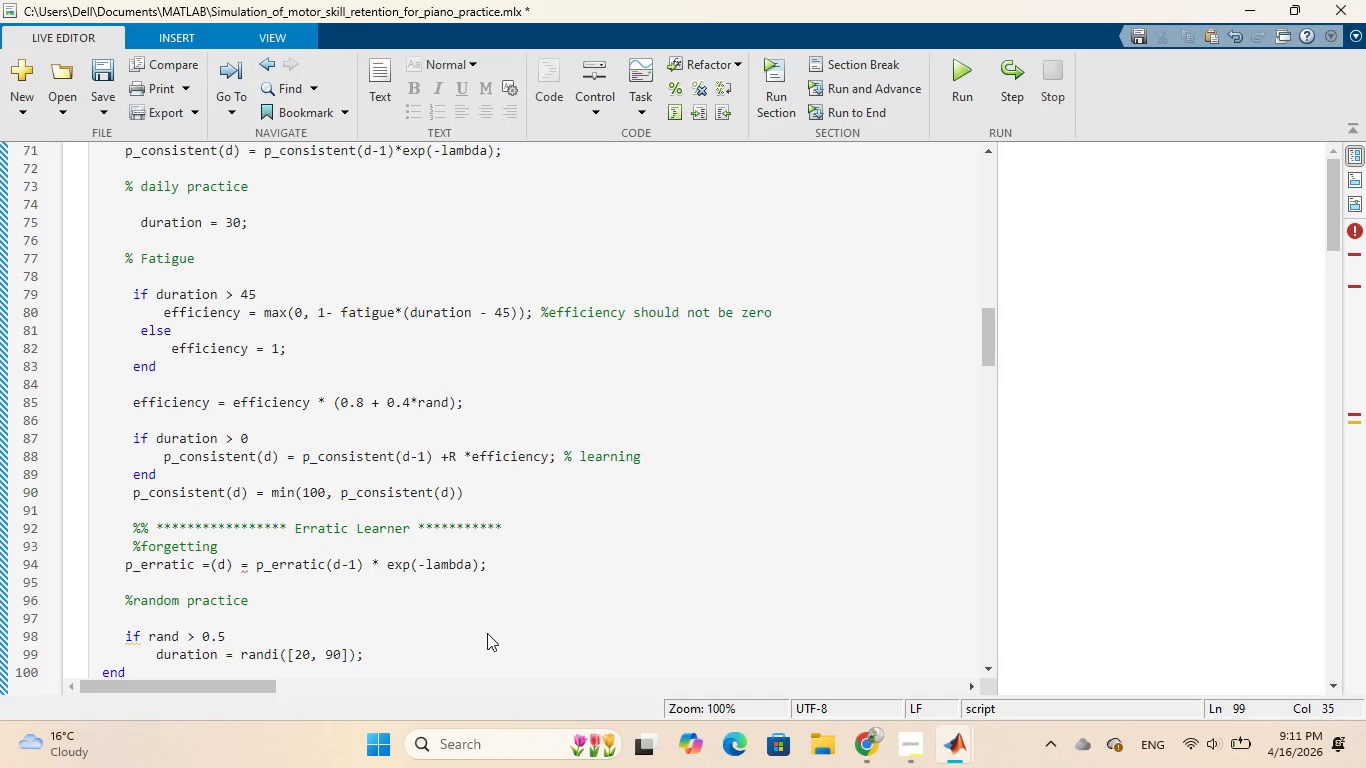 
wait(13.12)
 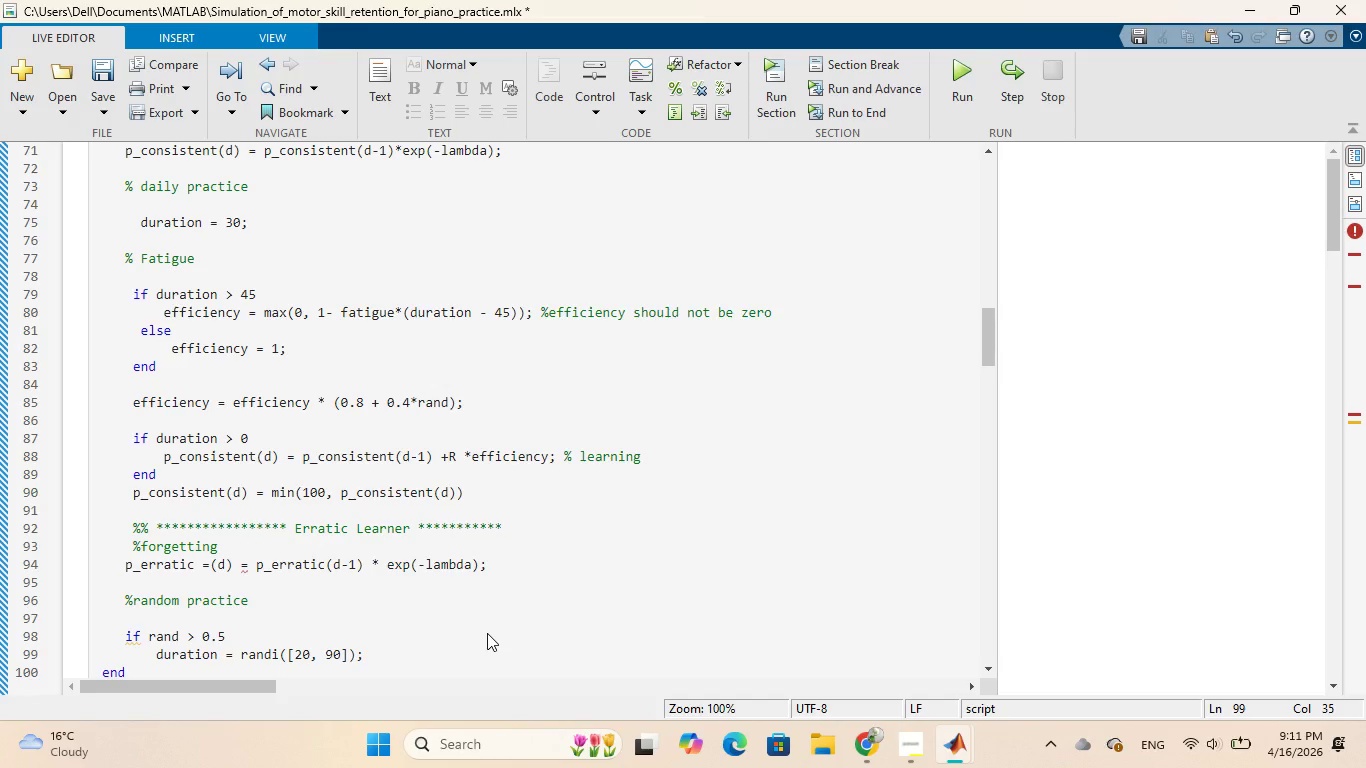 
left_click([864, 655])
 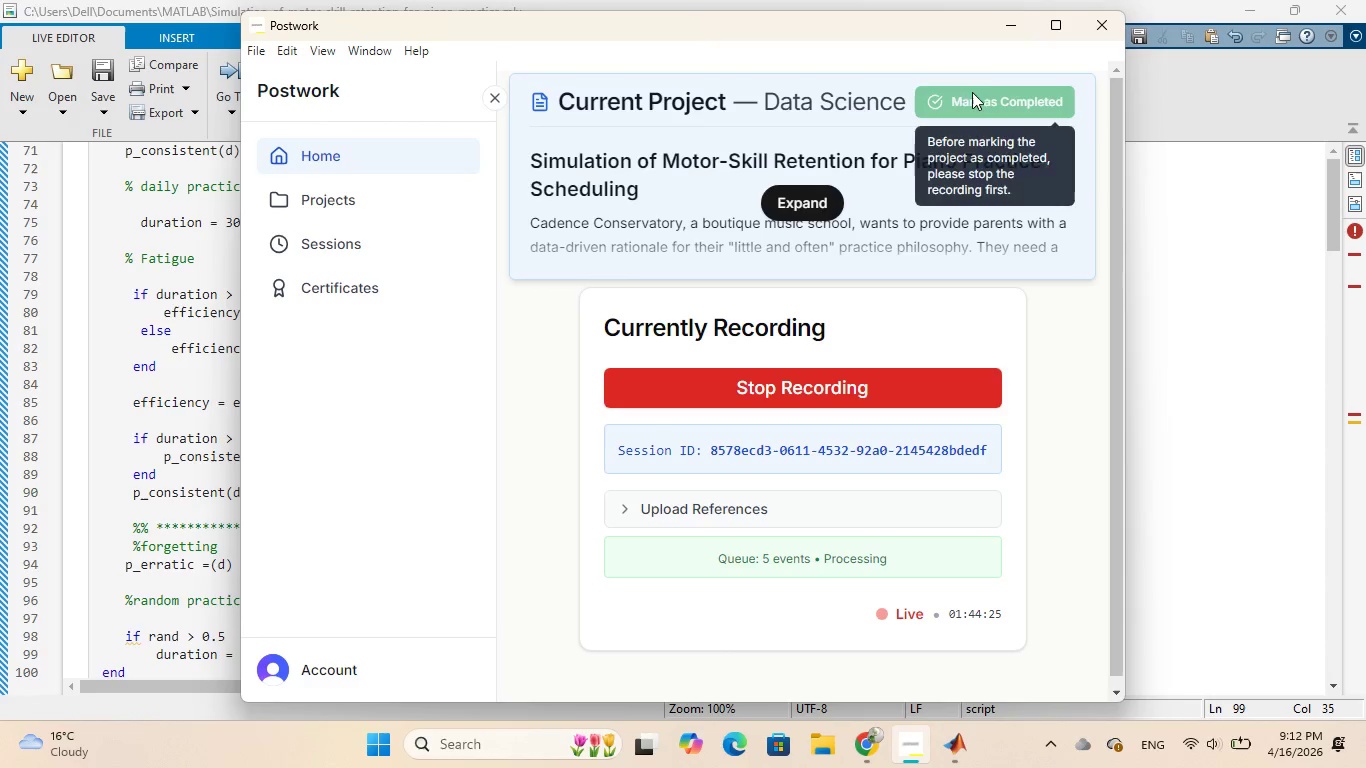 
left_click([1007, 26])
 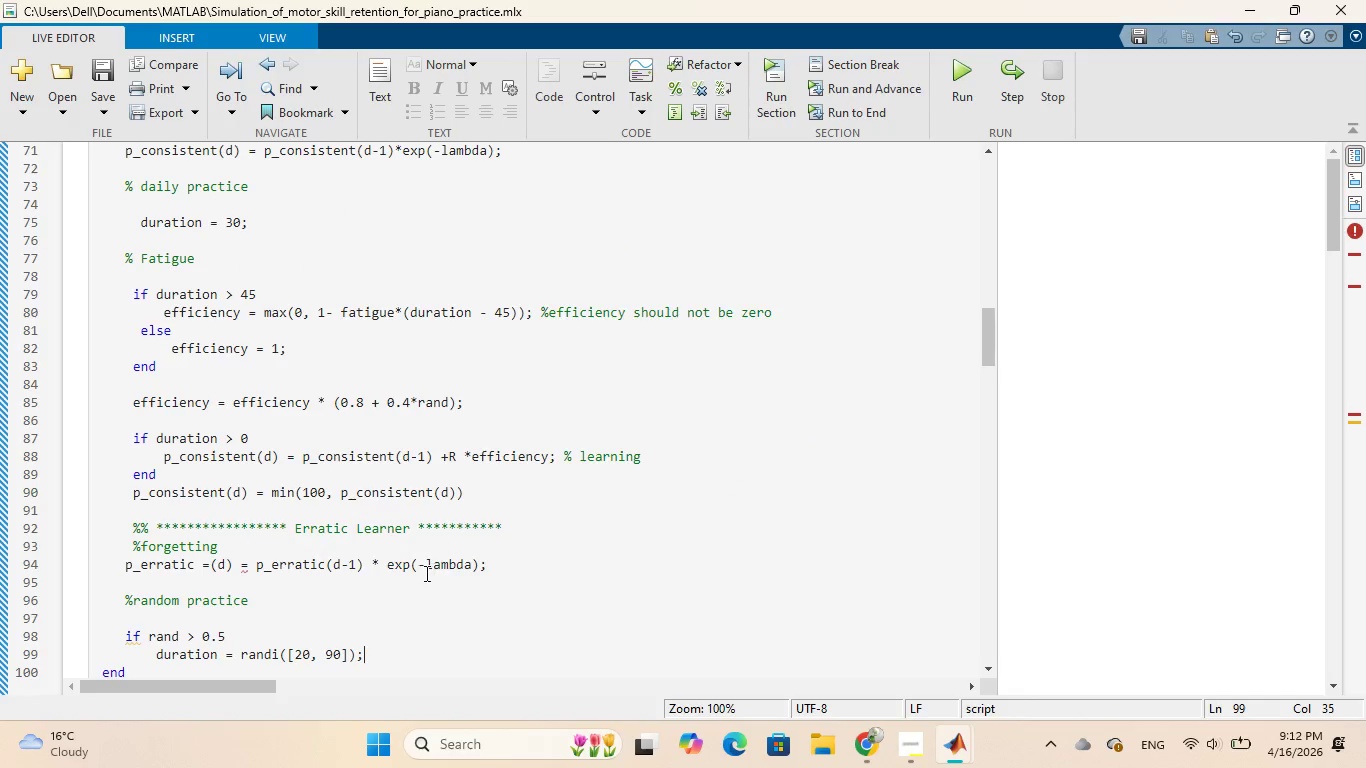 
scroll: coordinate [429, 570], scroll_direction: down, amount: 1.0
 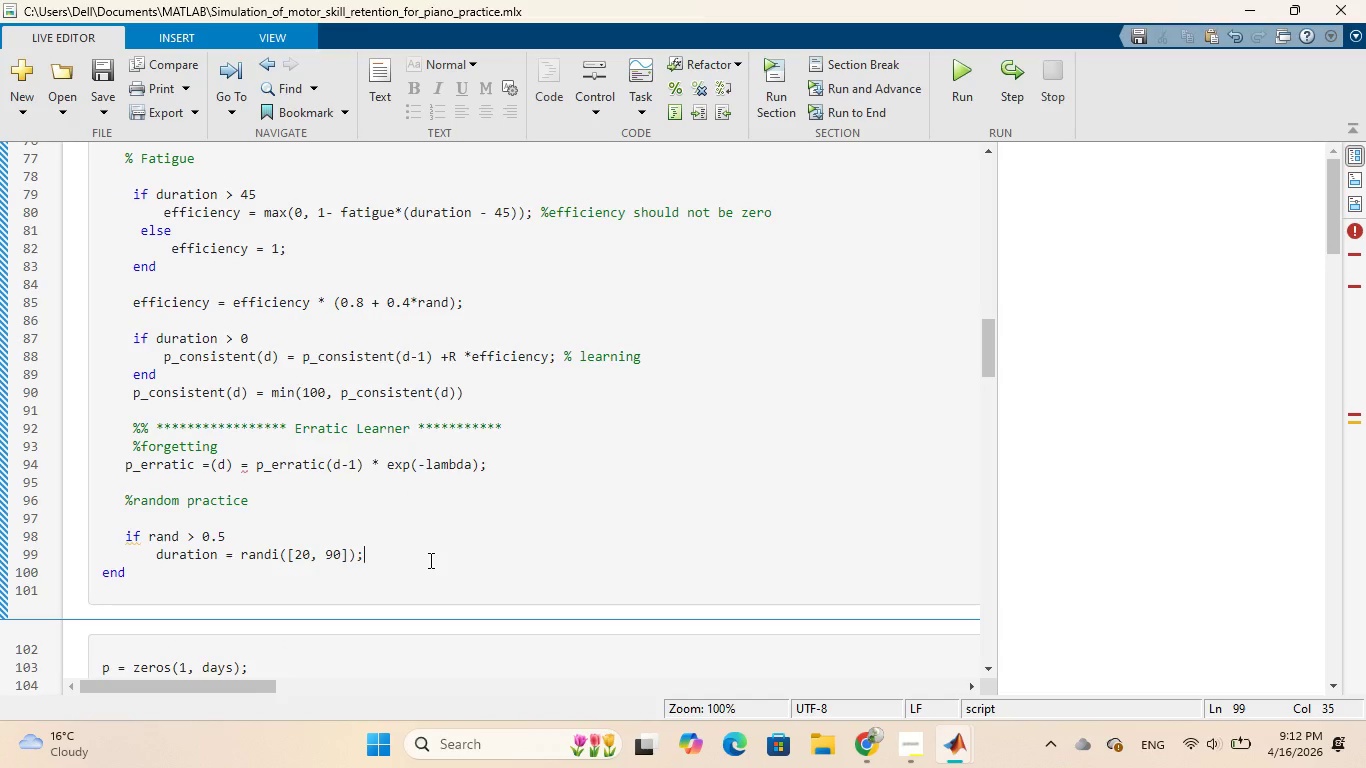 
key(Enter)
 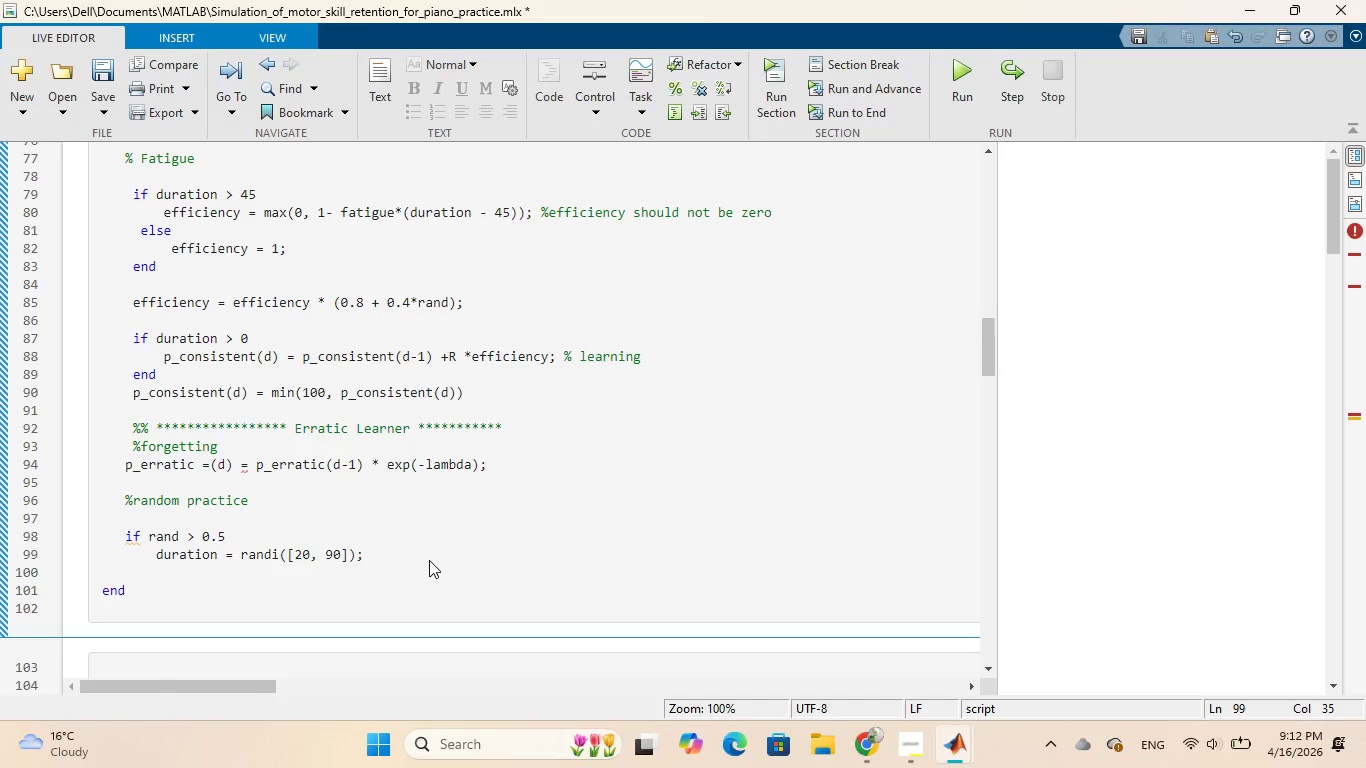 
type(end)
 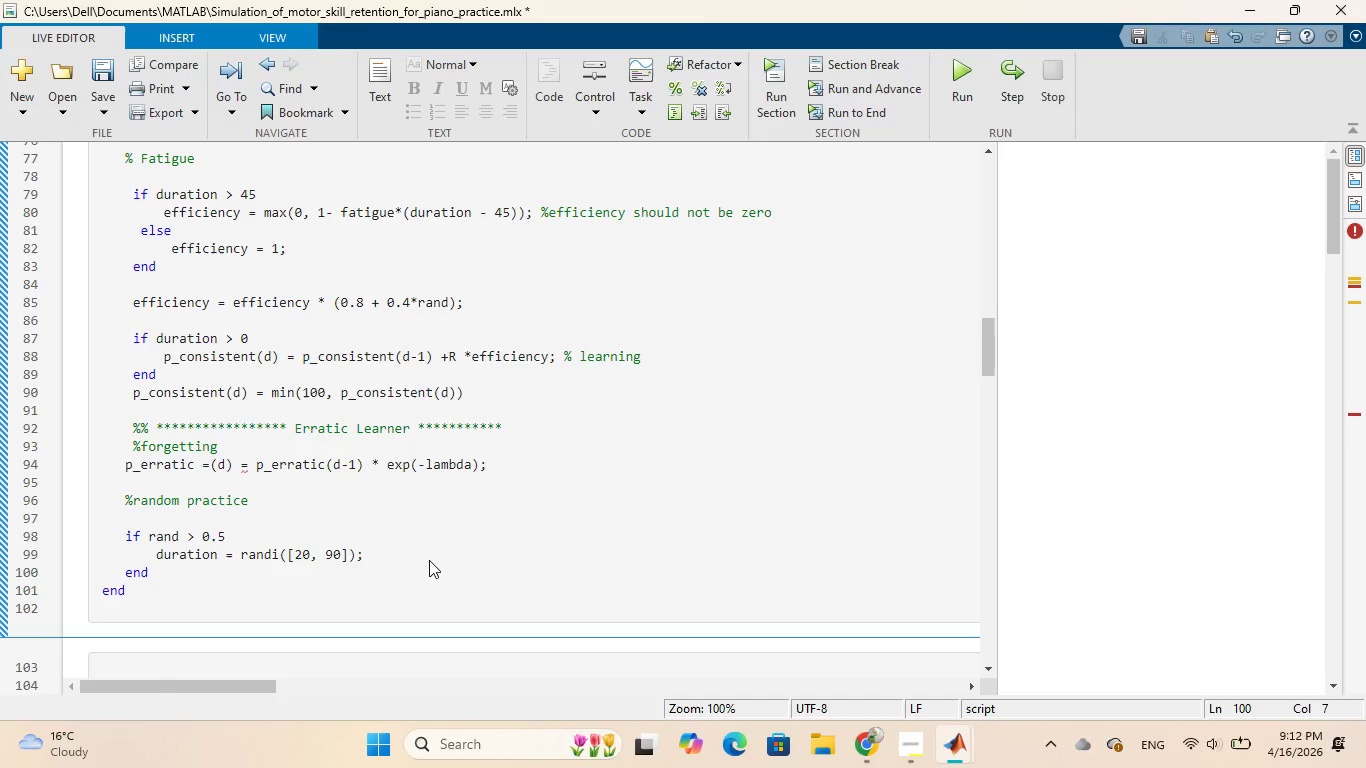 
wait(6.05)
 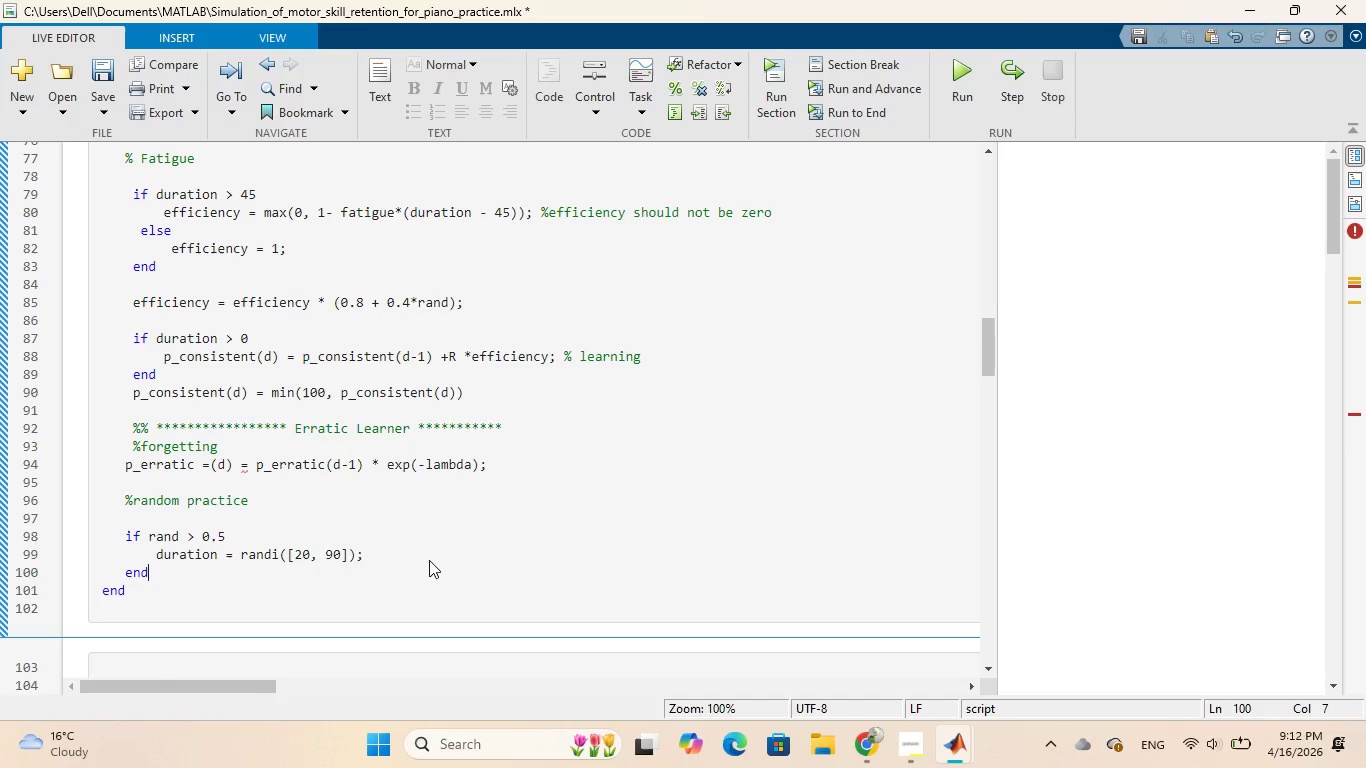 
left_click([384, 554])
 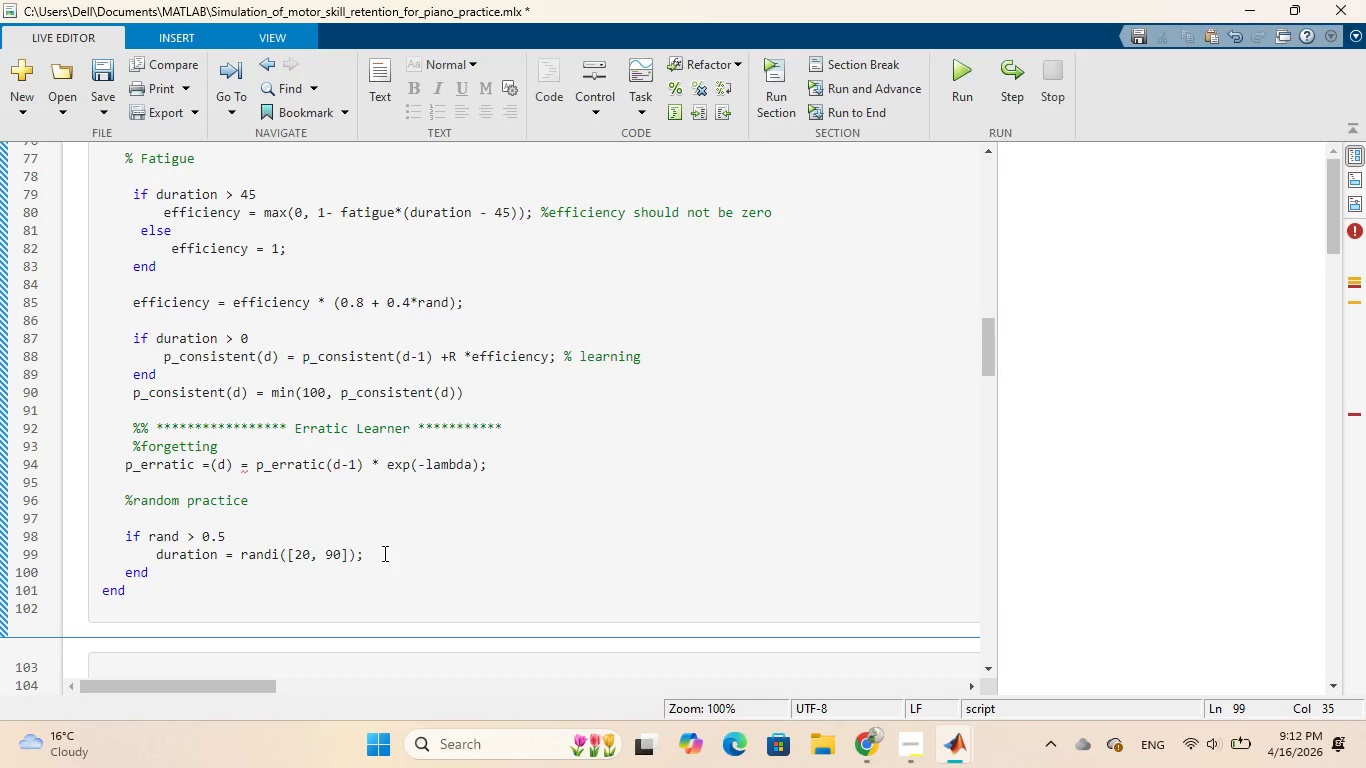 
key(Enter)
 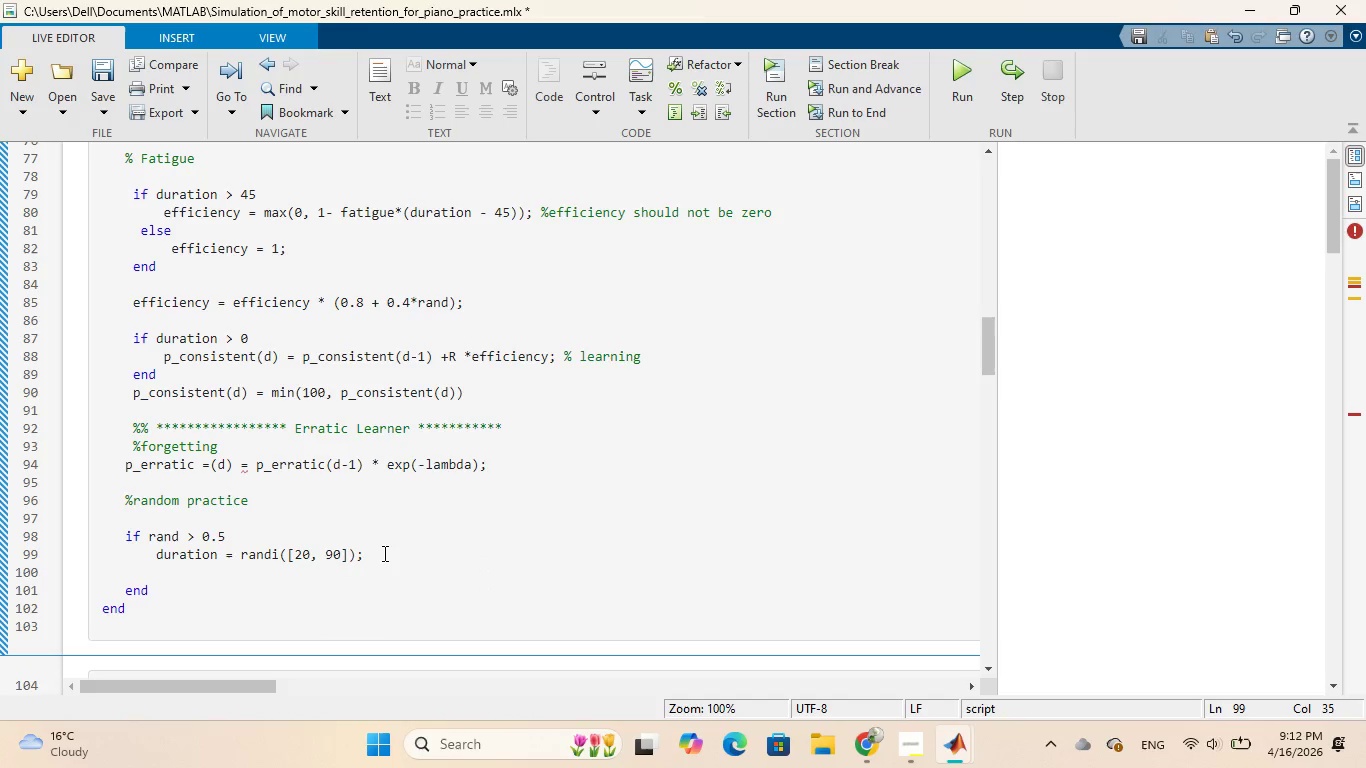 
type(else)
 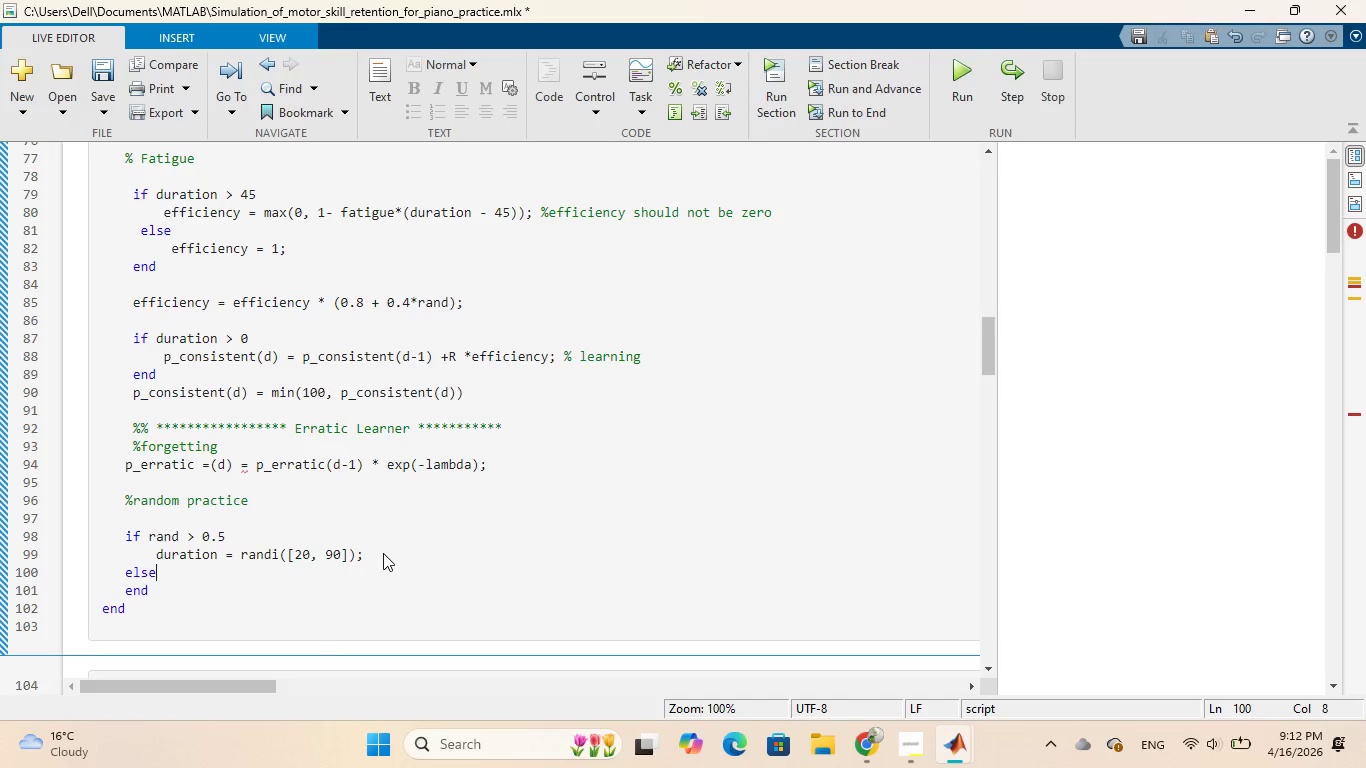 
key(Enter)
 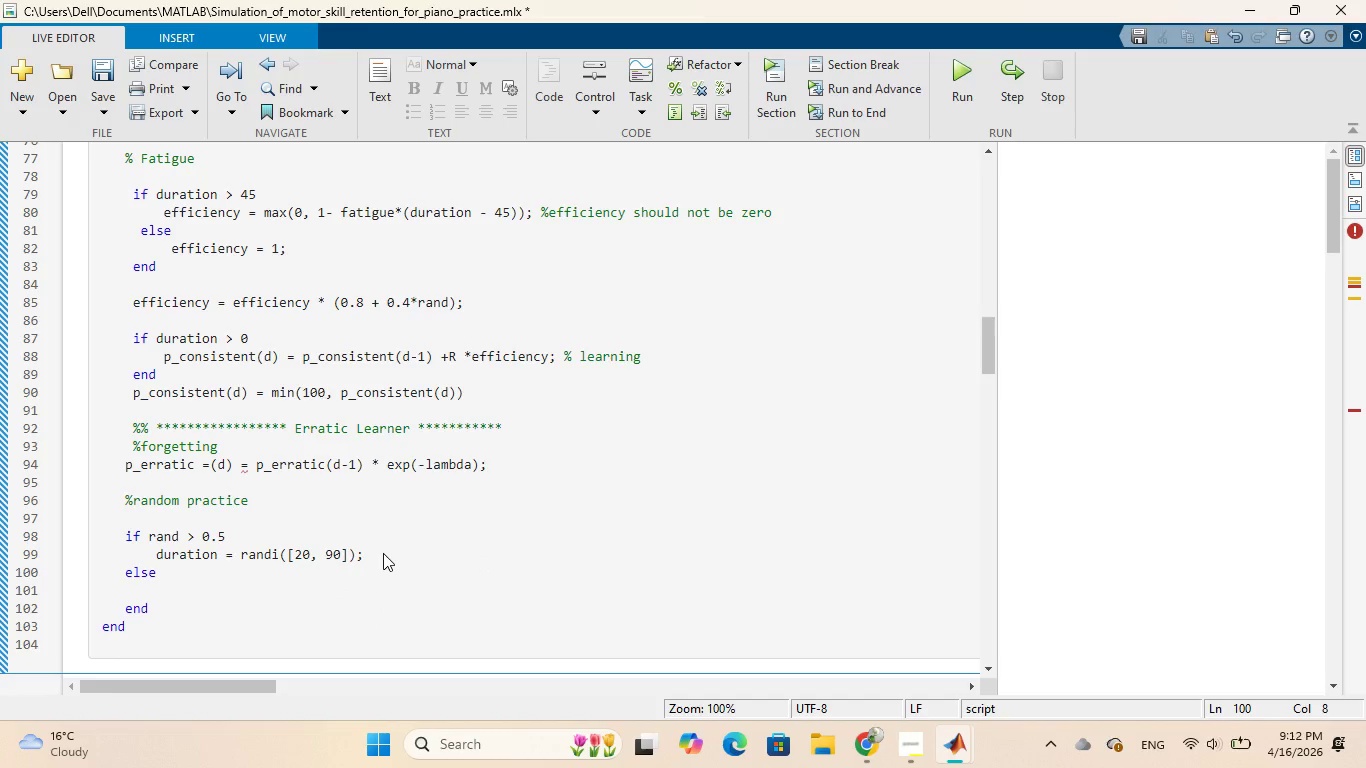 
type(duration = 0;)
 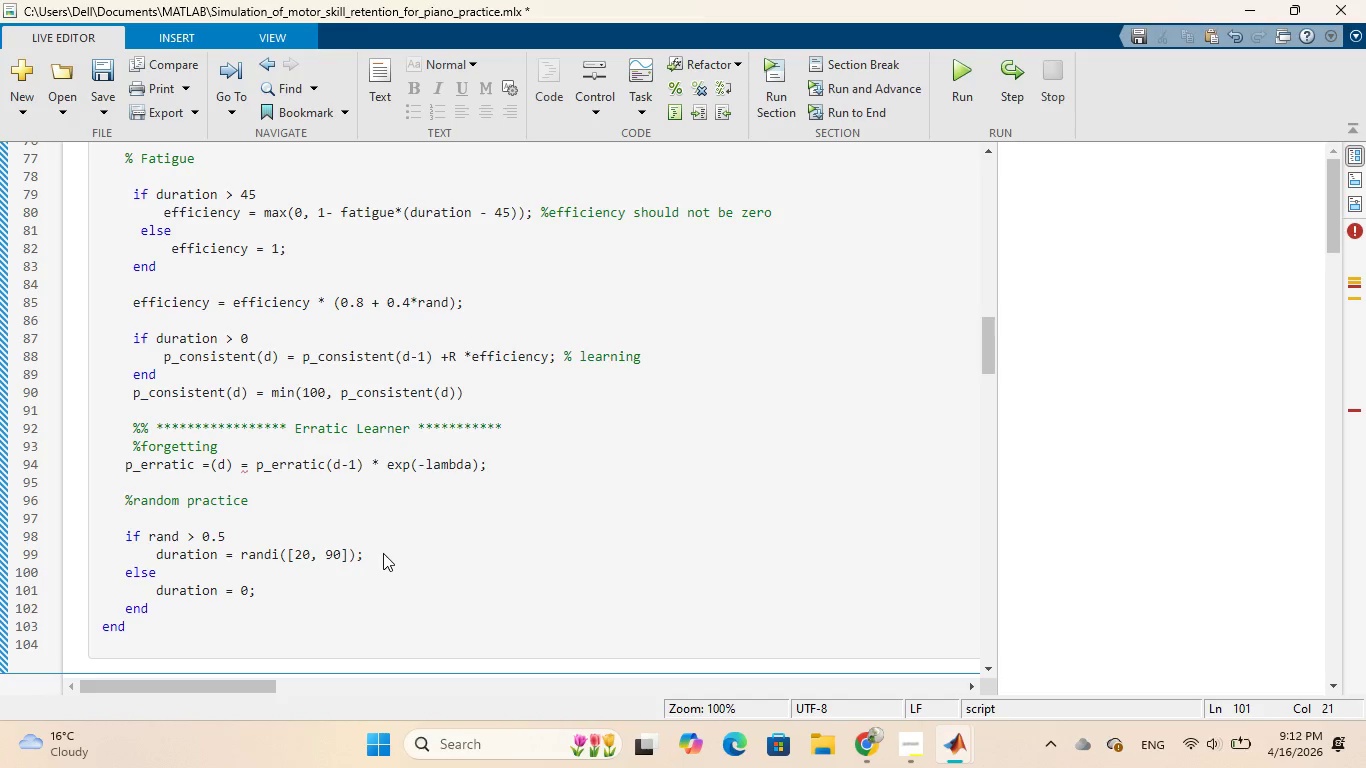 
wait(32.61)
 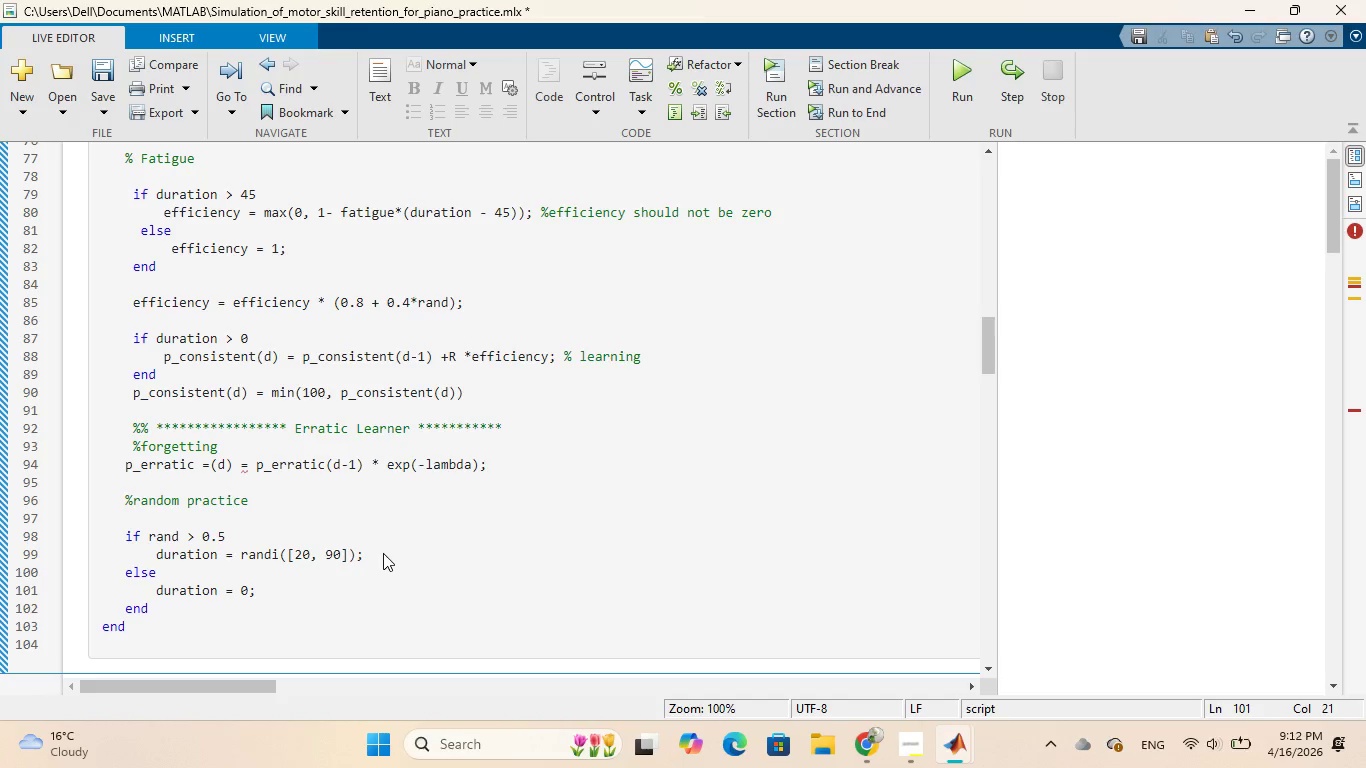 
left_click([171, 607])
 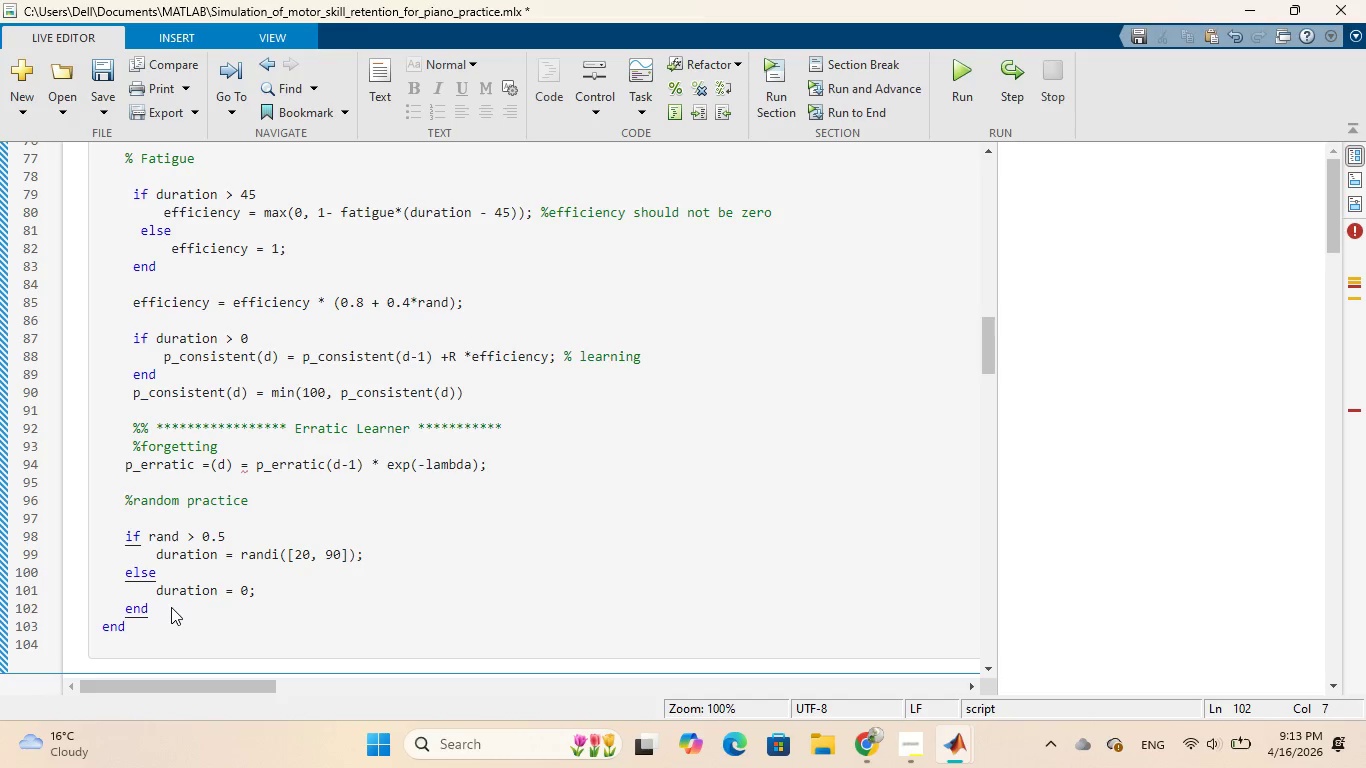 
key(Enter)
 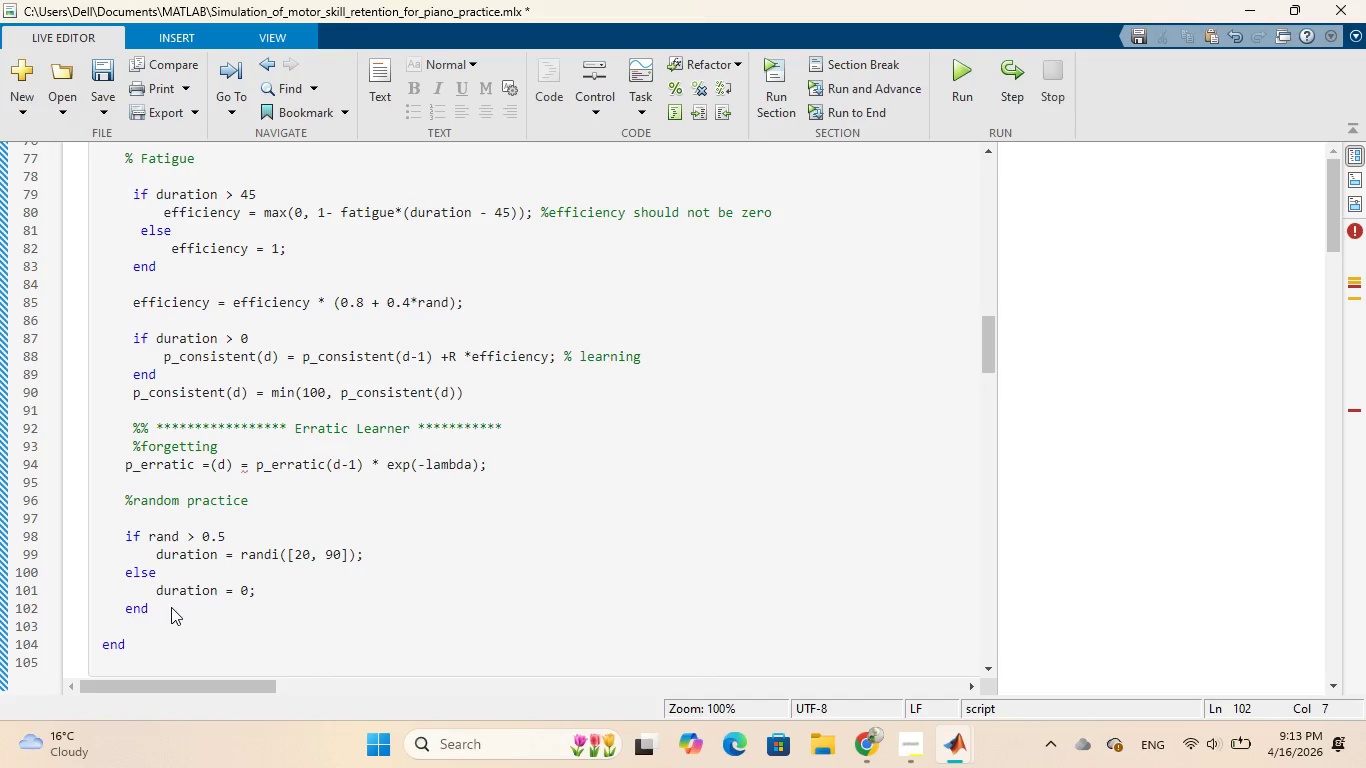 
key(Enter)
 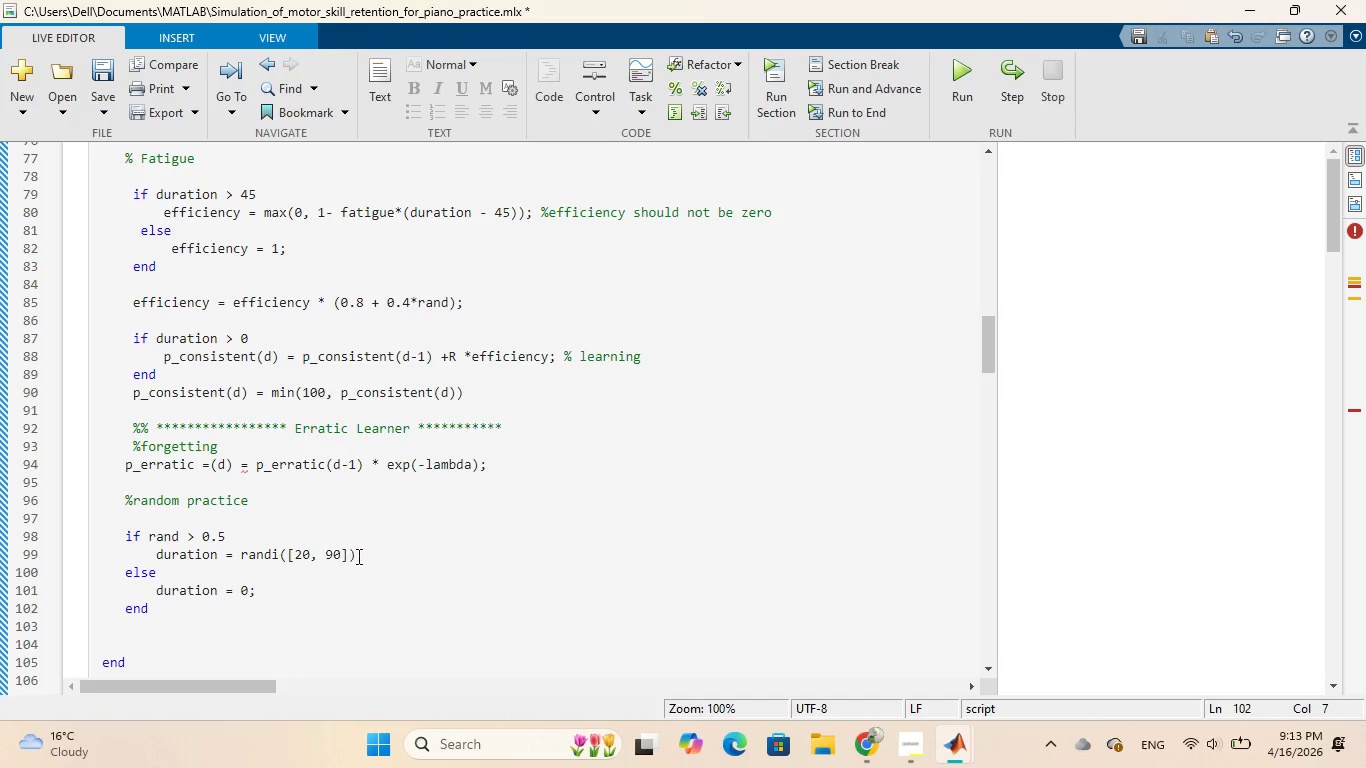 
scroll: coordinate [357, 556], scroll_direction: up, amount: 2.0
 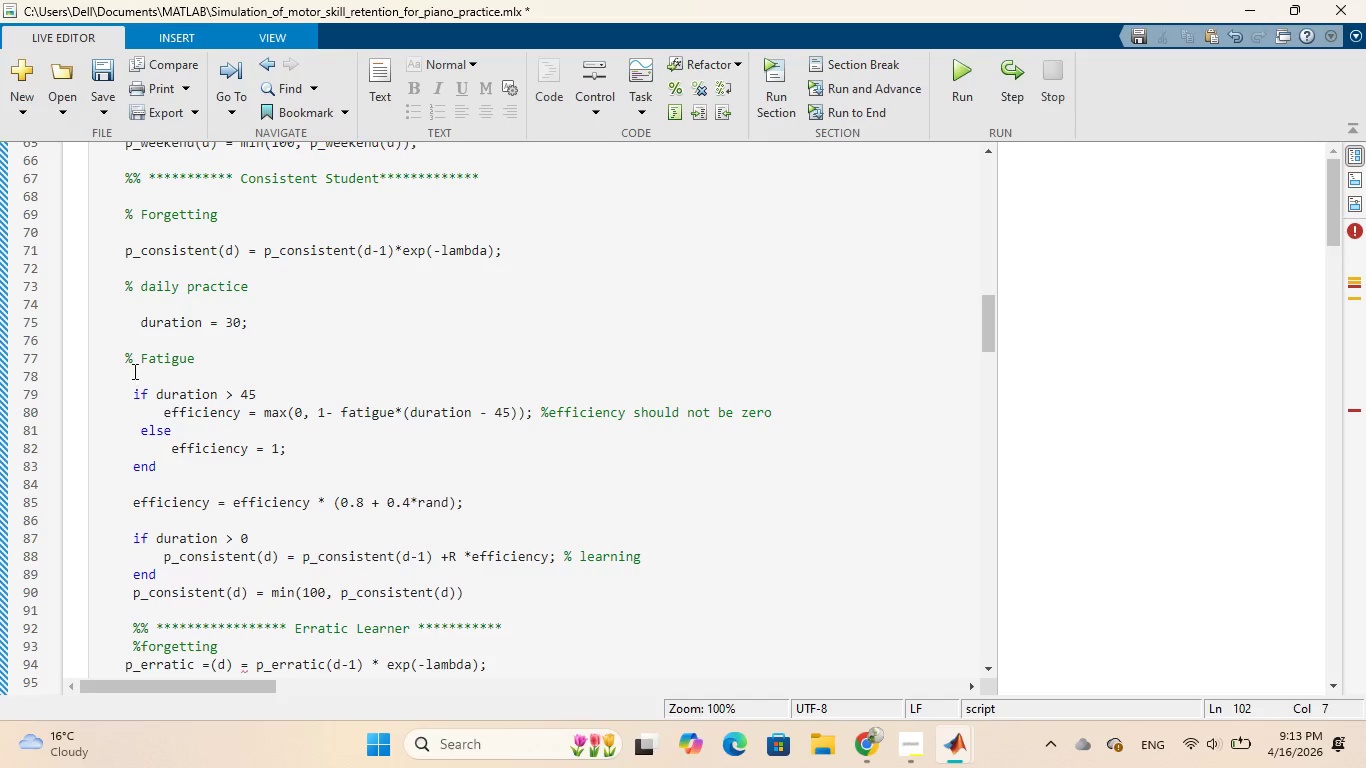 
left_click_drag(start_coordinate=[122, 355], to_coordinate=[476, 594])
 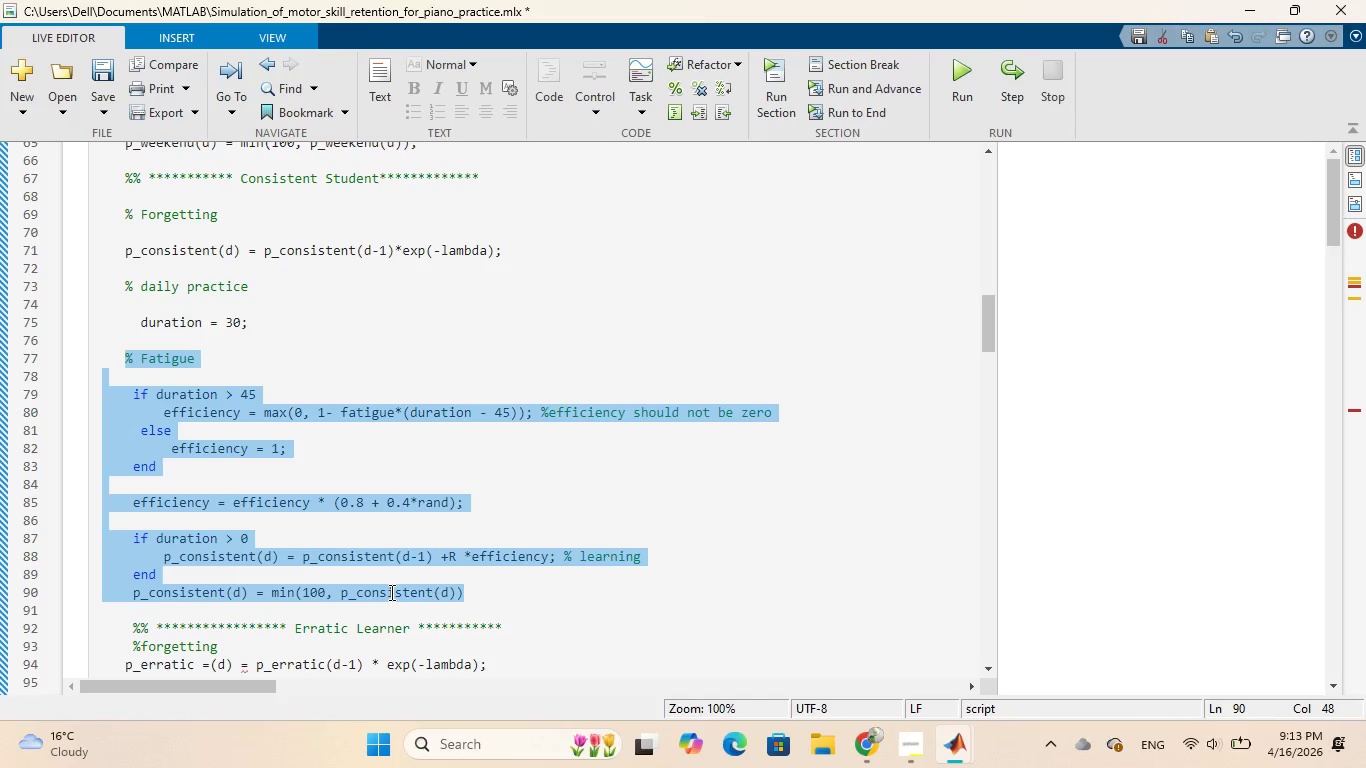 
right_click([390, 592])
 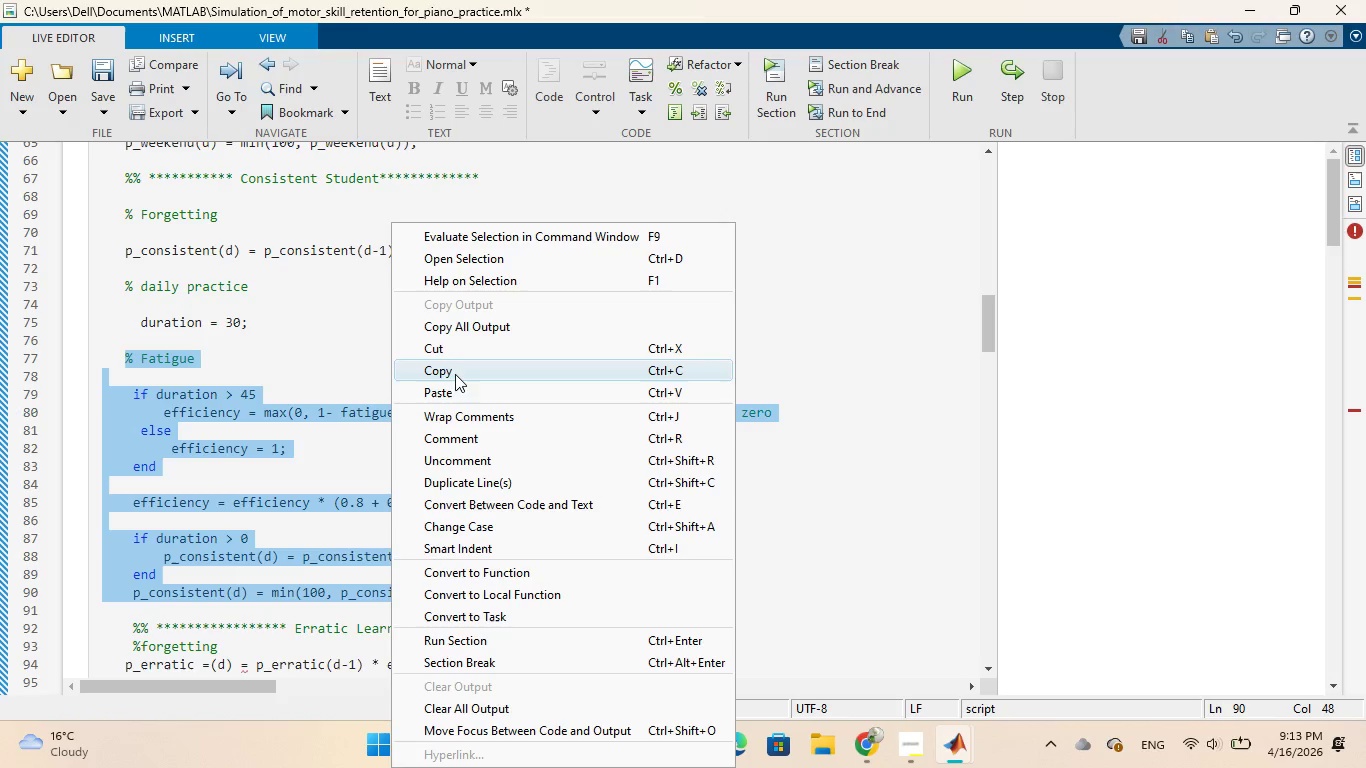 
left_click([455, 372])
 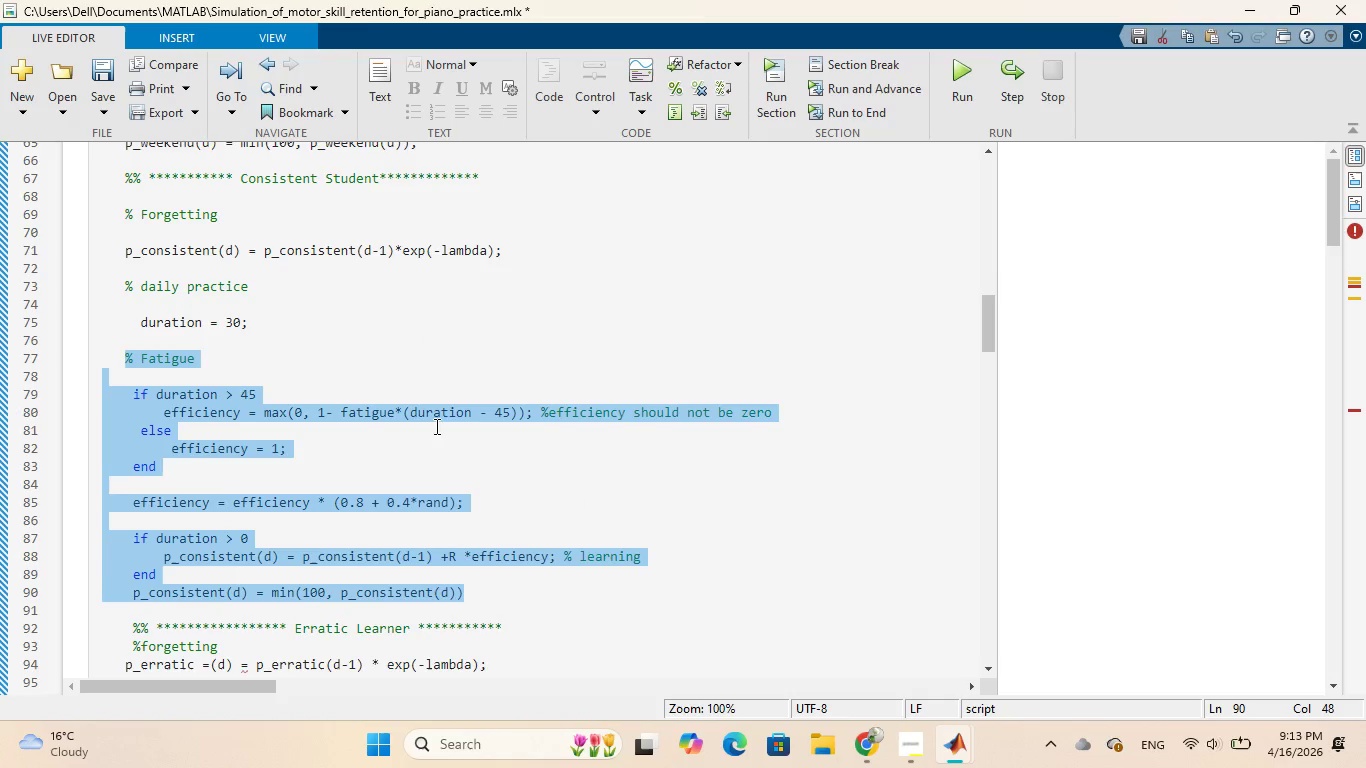 
scroll: coordinate [435, 429], scroll_direction: down, amount: 3.0
 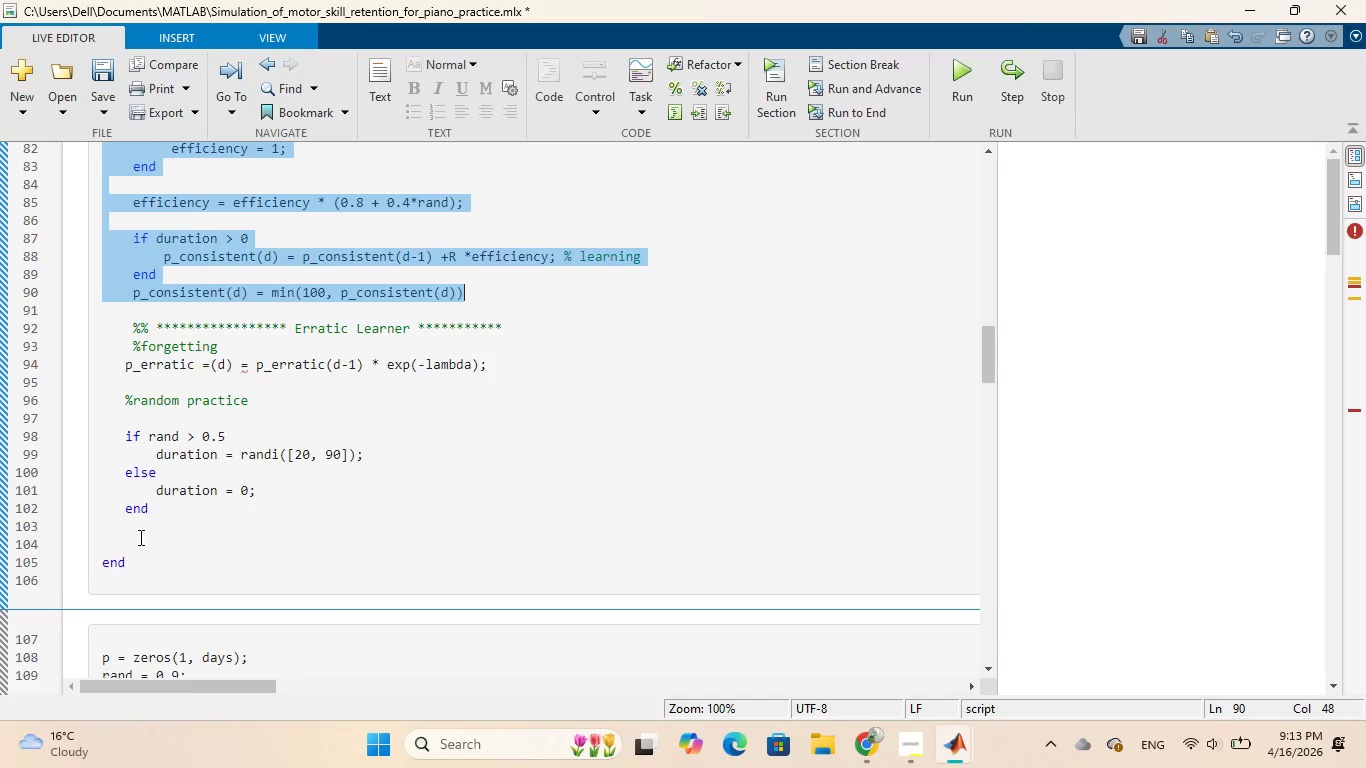 
left_click([134, 533])
 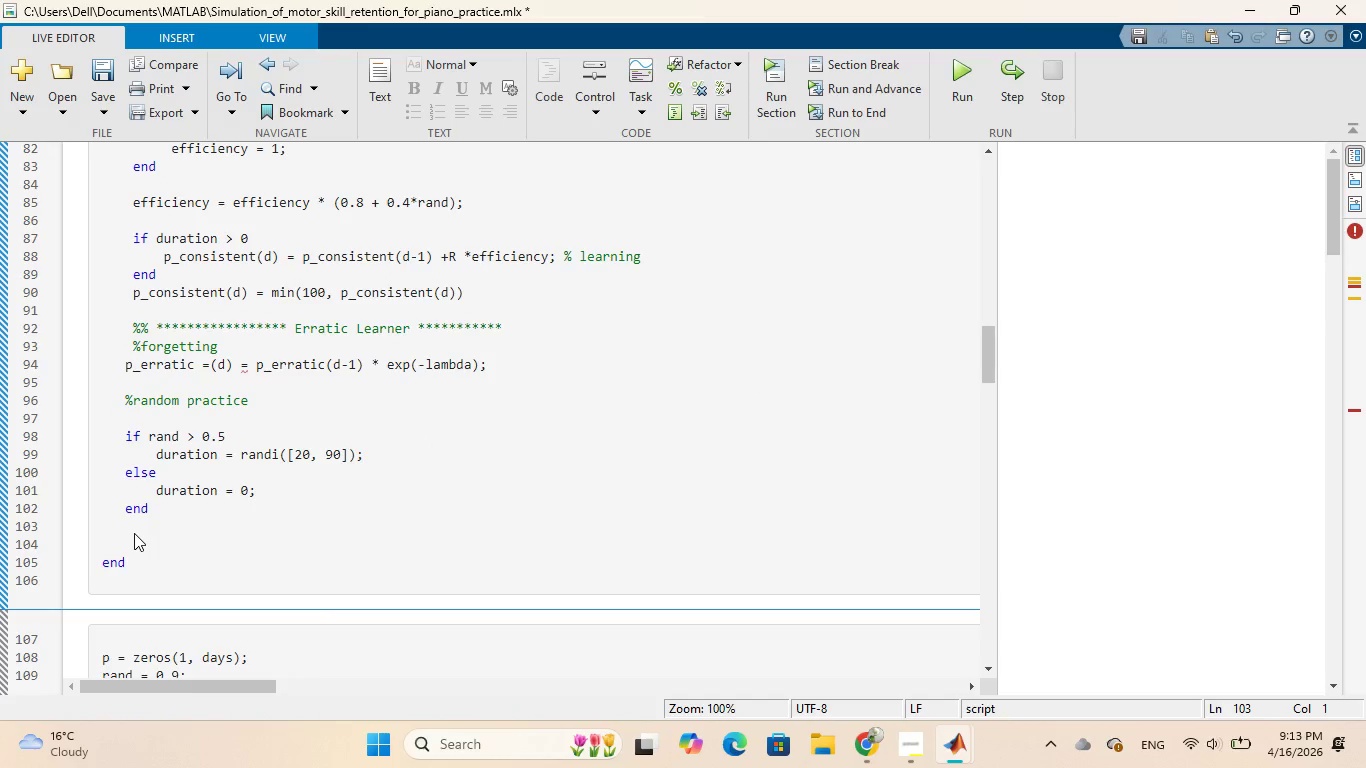 
key(Space)
 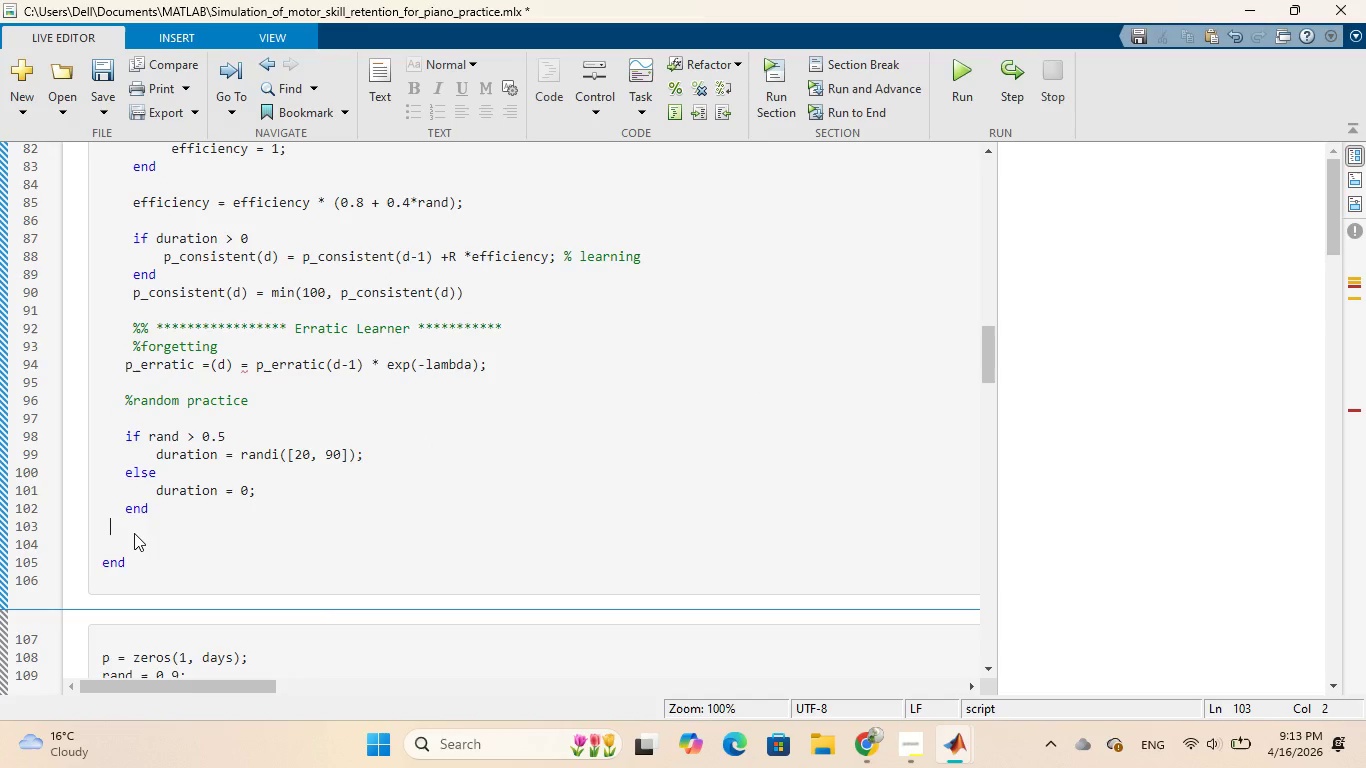 
key(Space)
 